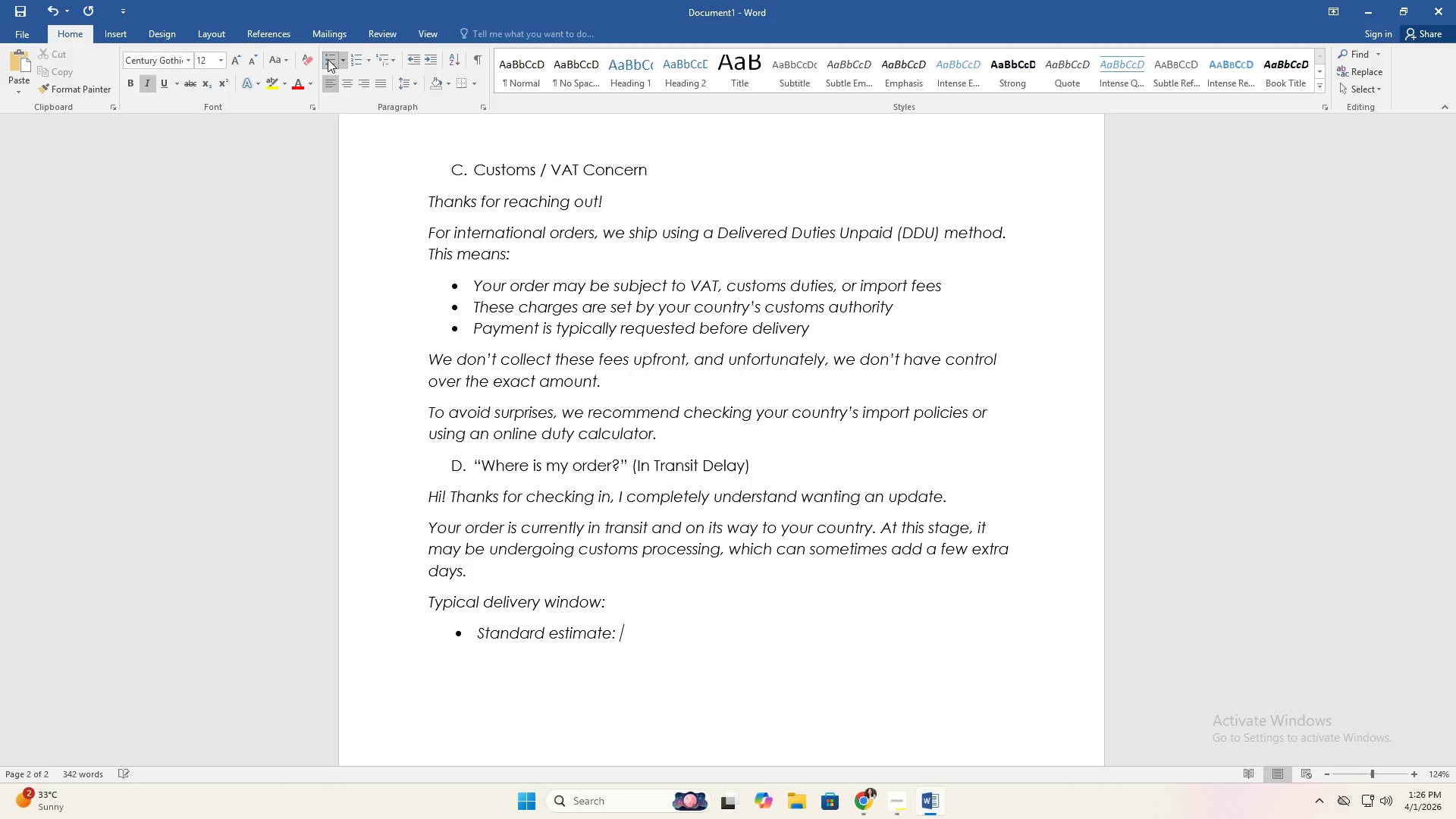 
type((Insert Range))
 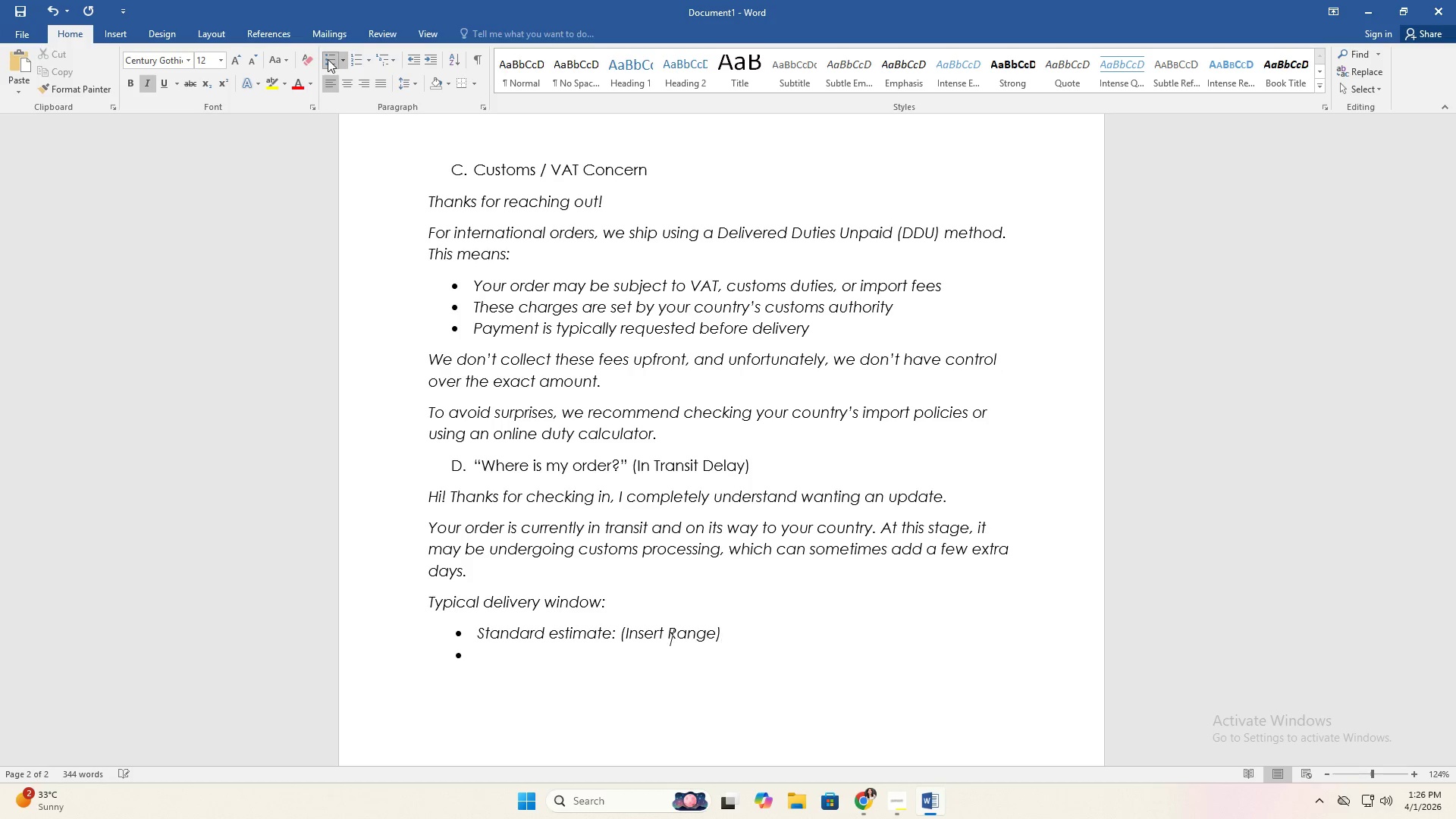 
 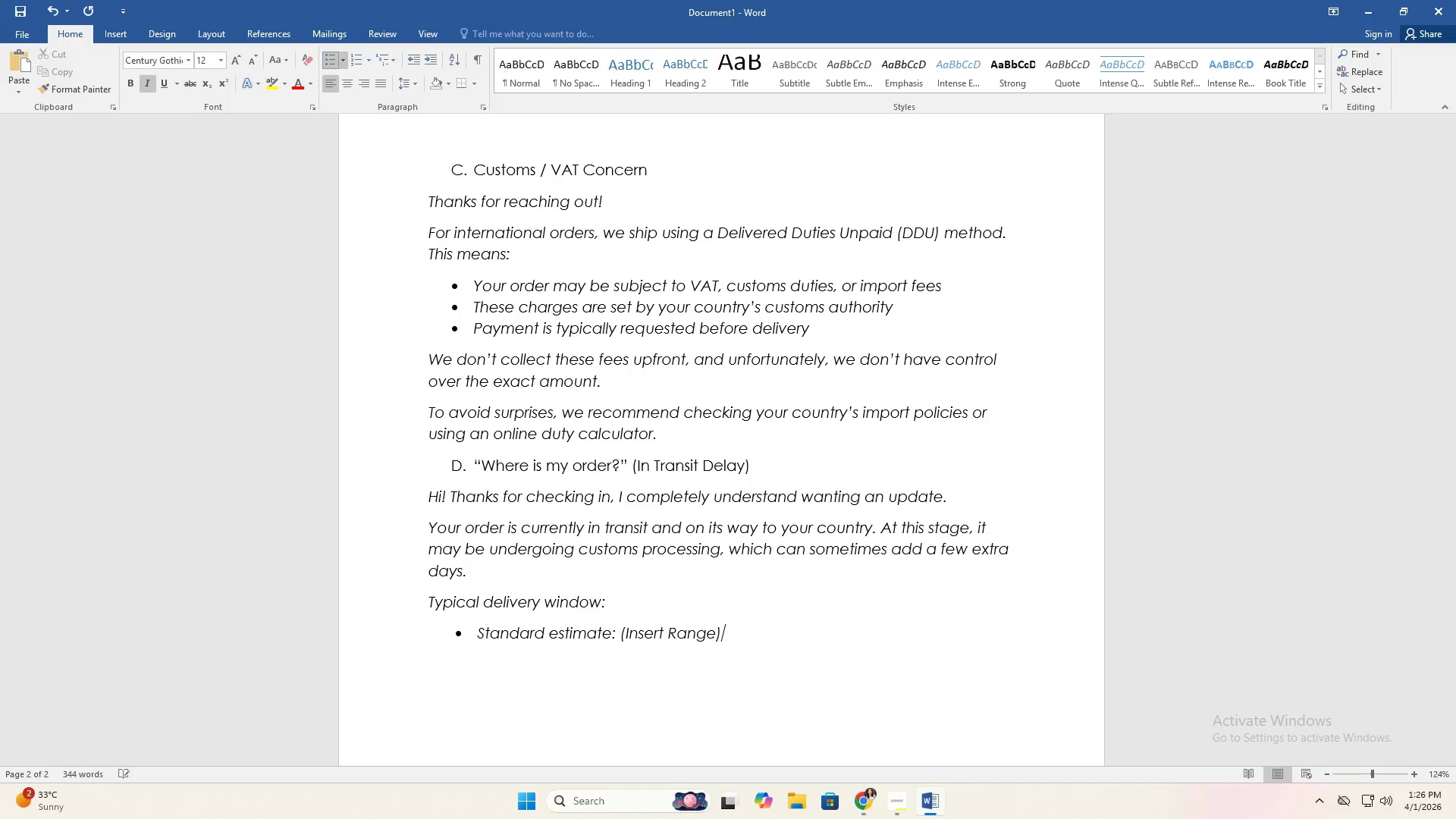 
key(Enter)
 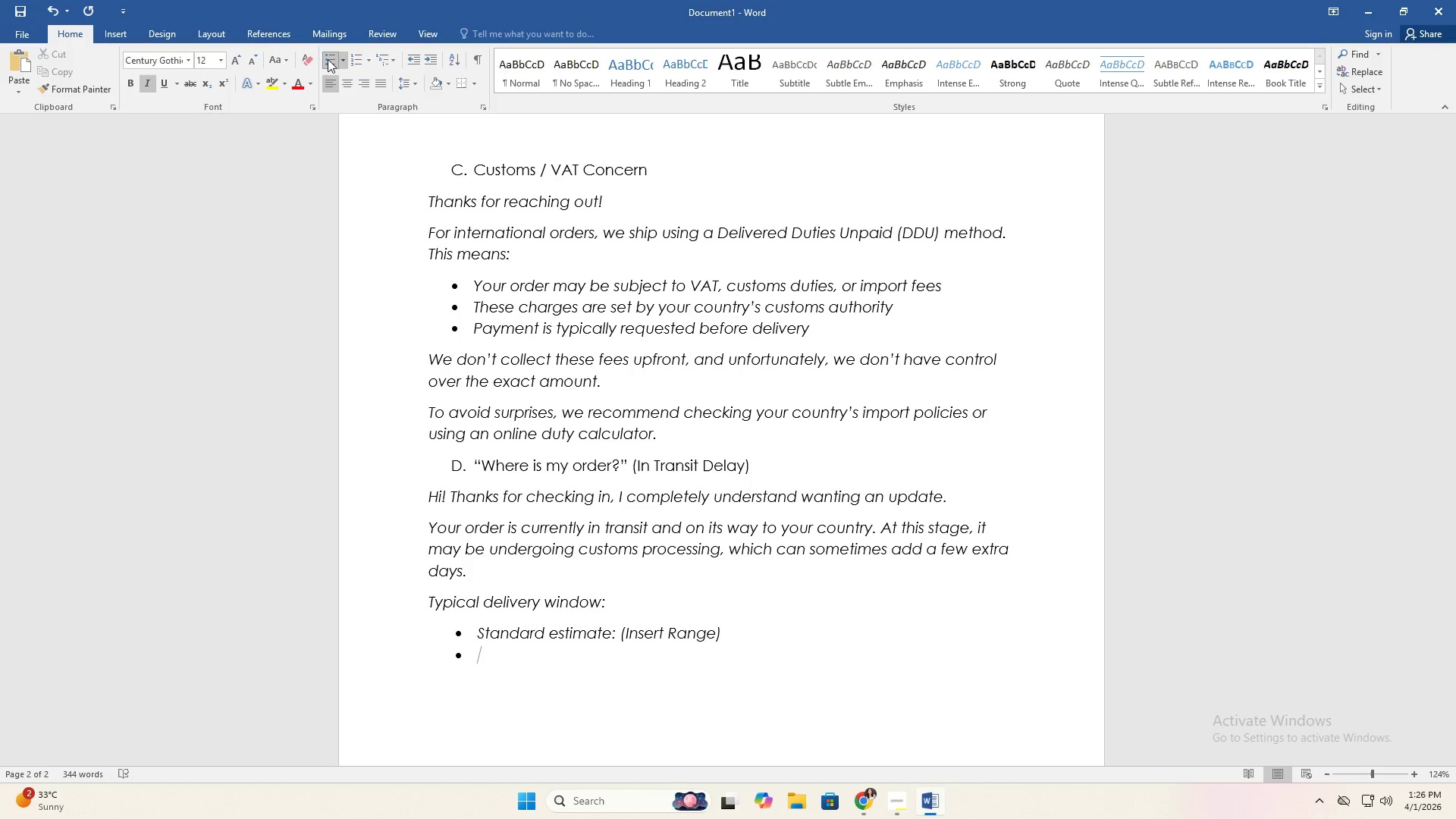 
type(Occasional )
 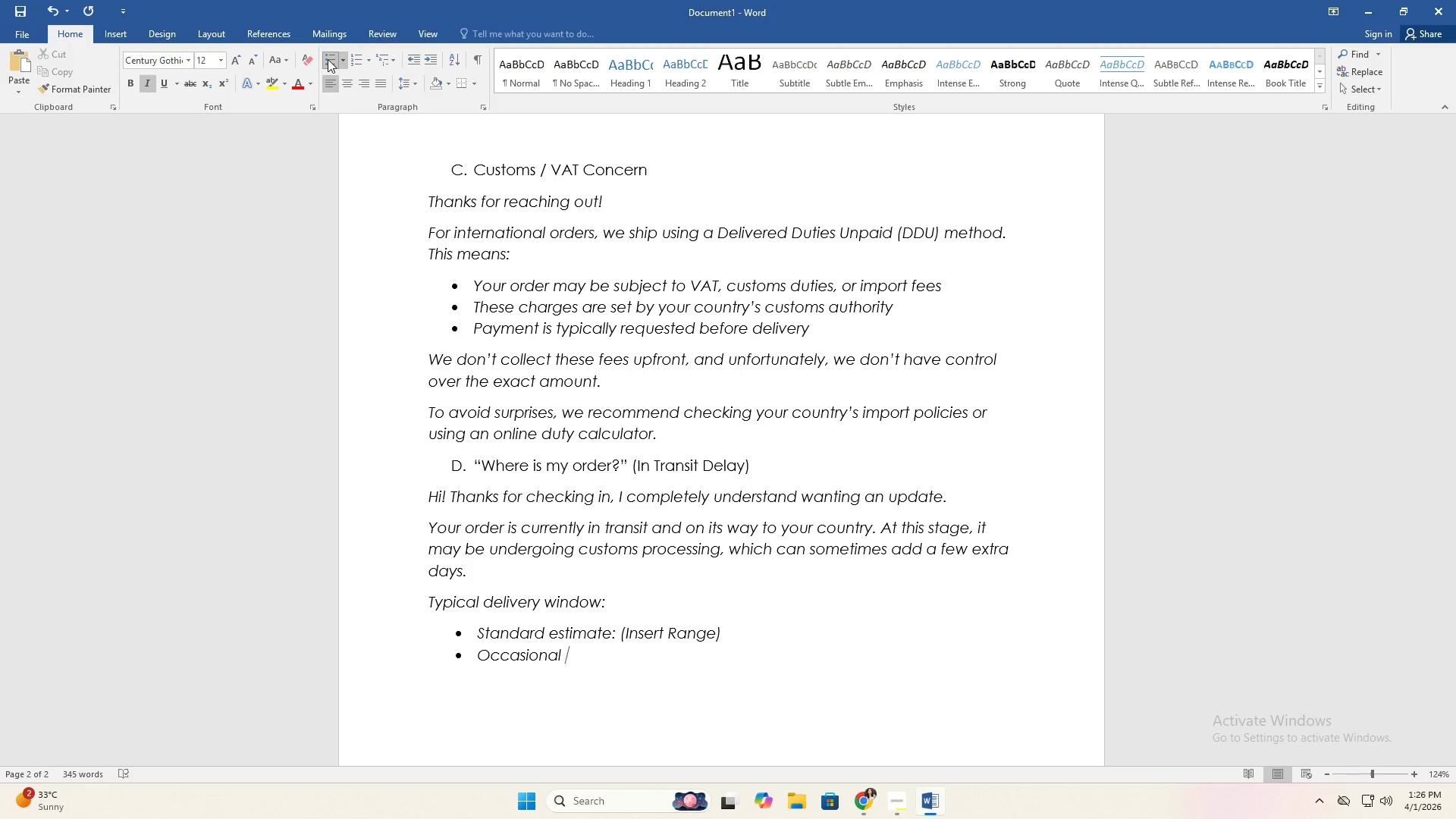 
type(delays: )
 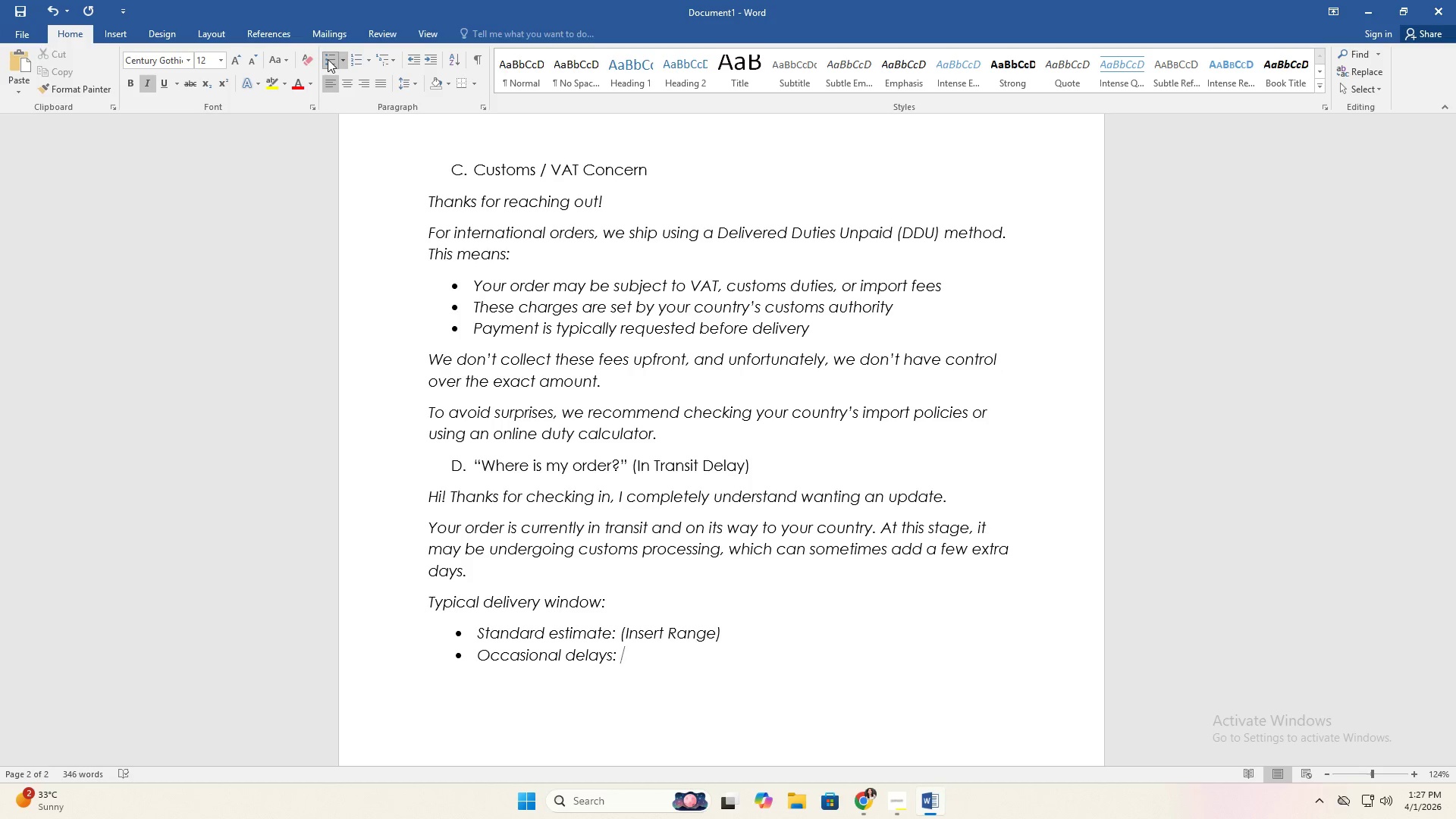 
wait(5.16)
 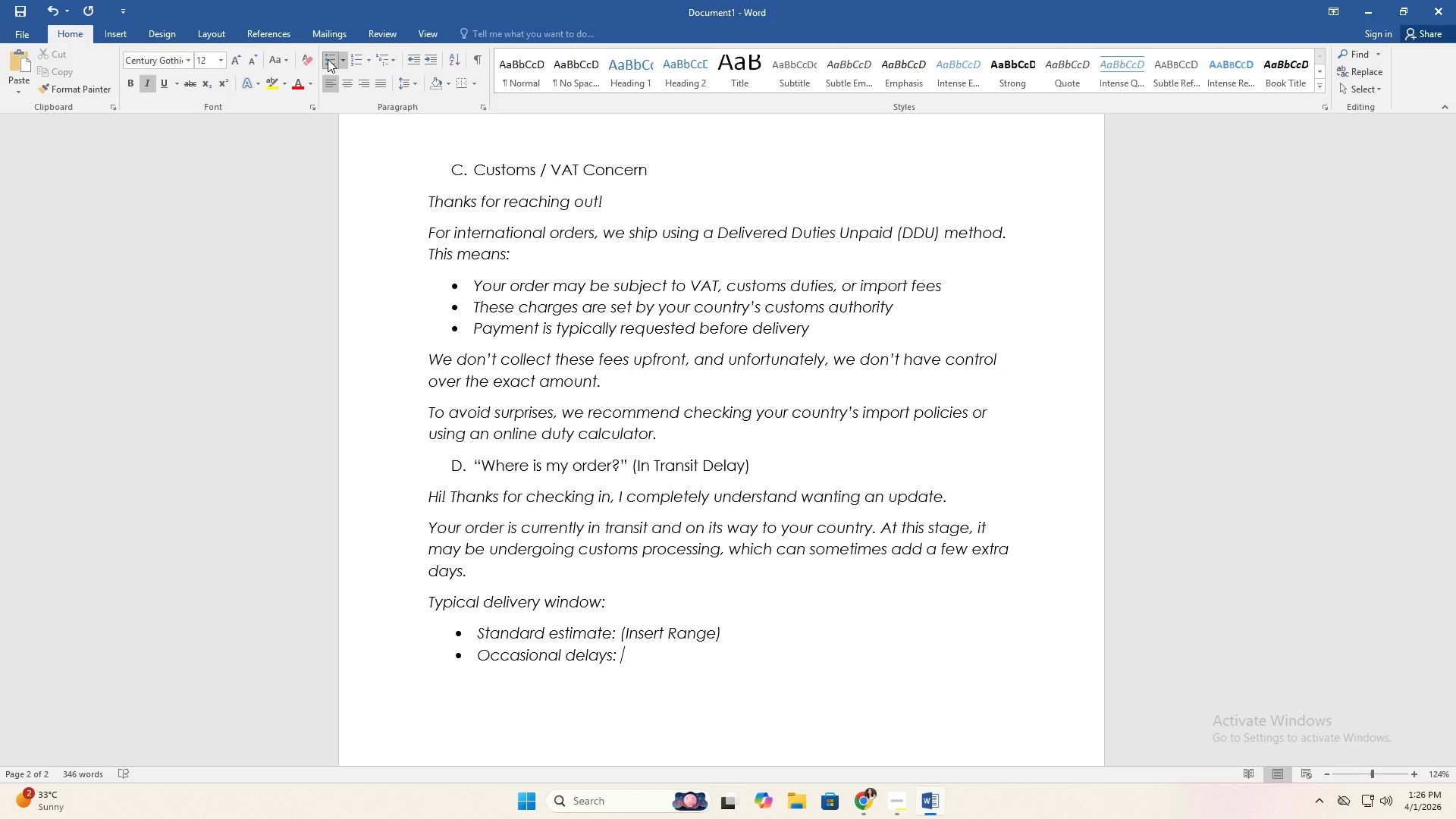 
type(+2-5 dqy)
key(Backspace)
key(Backspace)
type(ays due )
 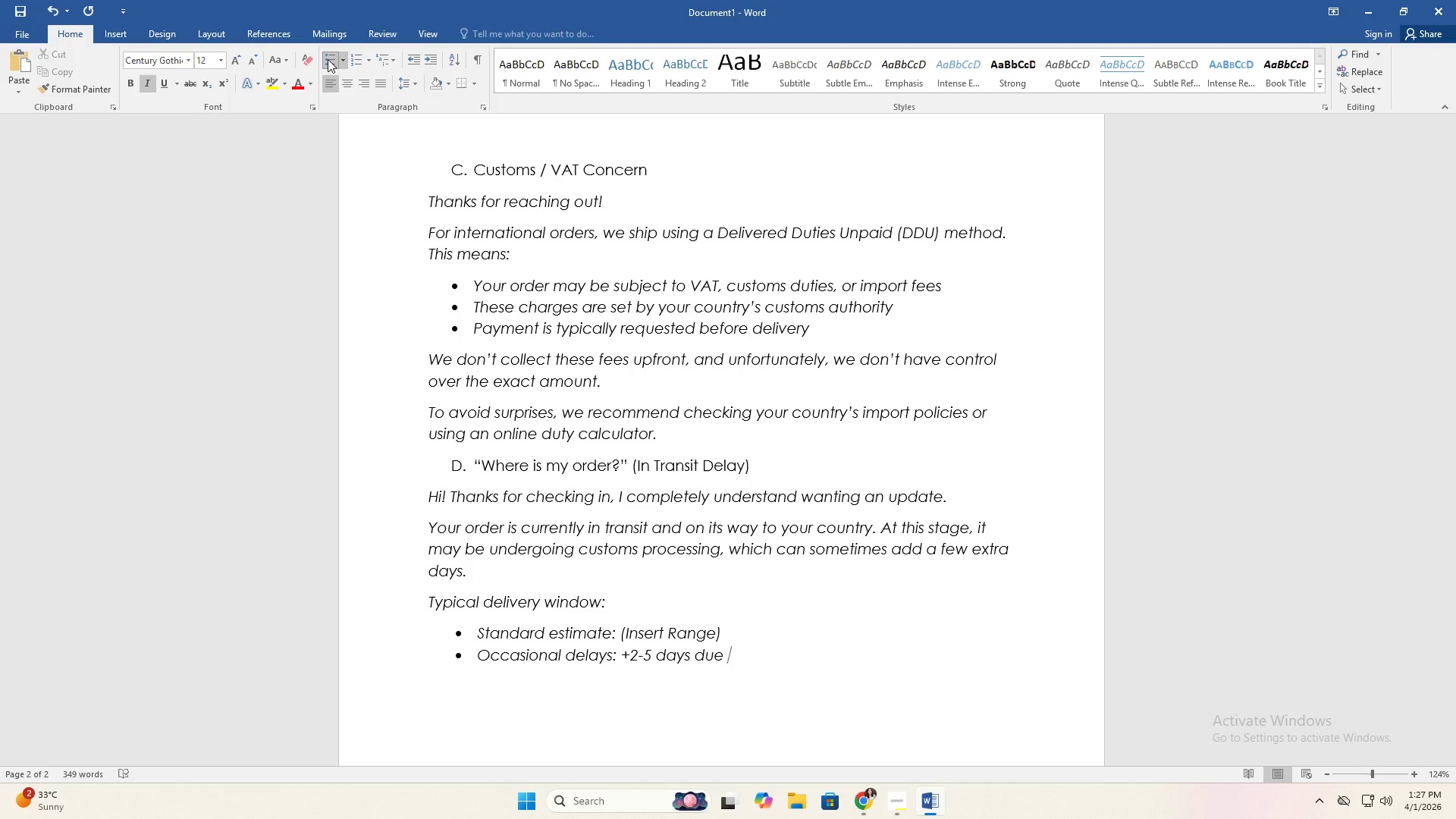 
type(to customs)
 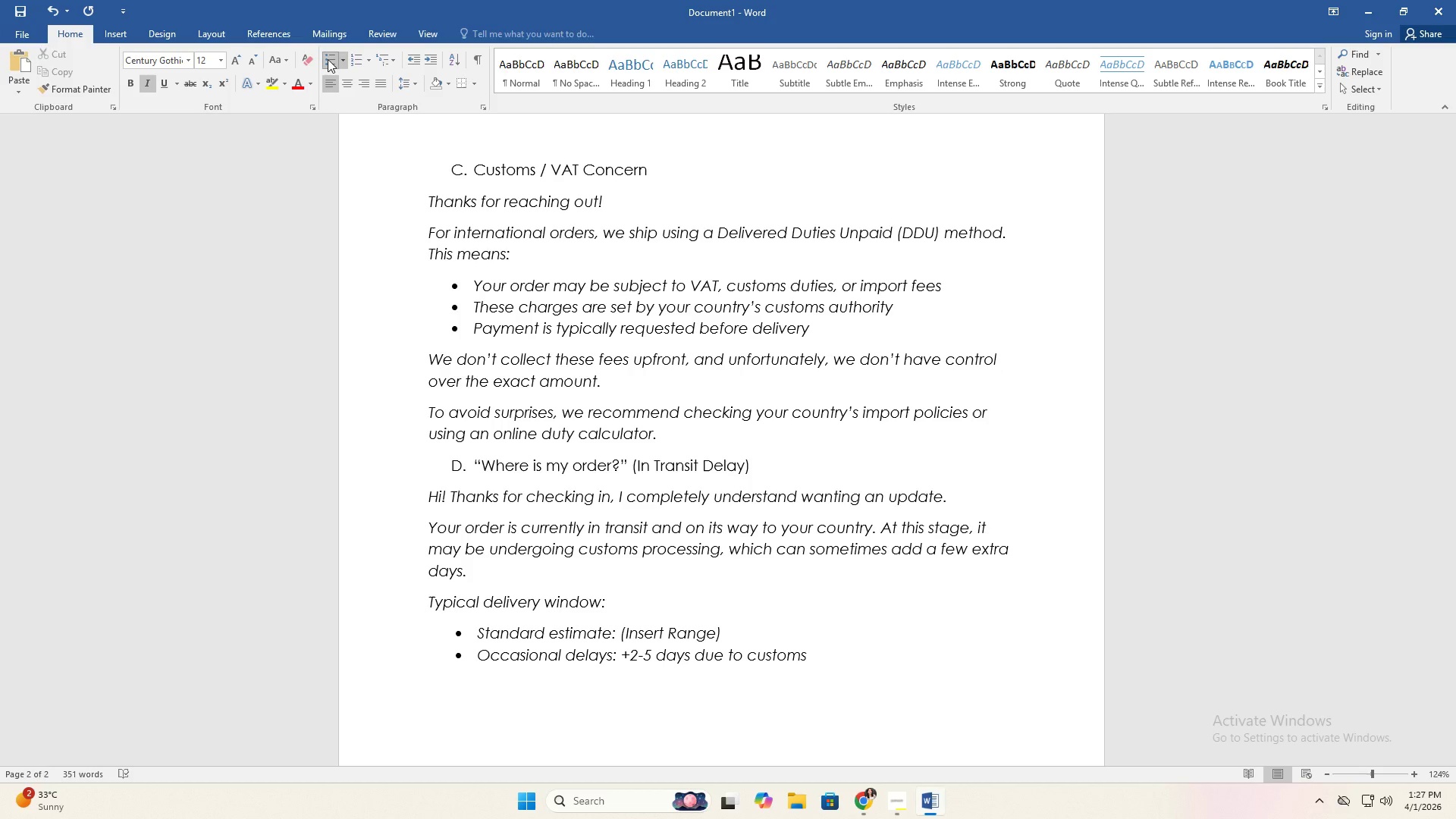 
key(Enter)
 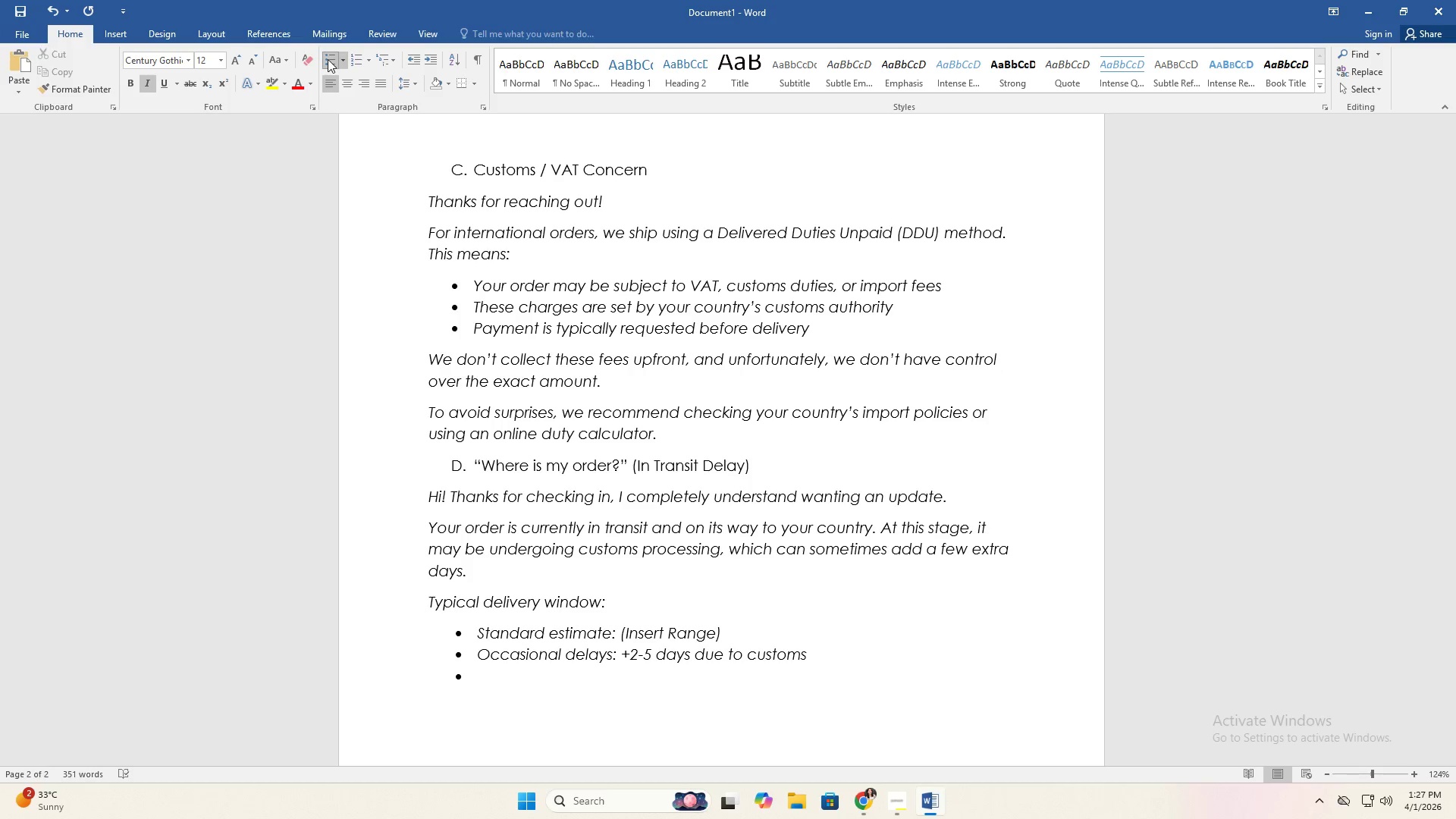 
key(Backspace)
key(Backspace)
key(Backspace)
type(Rest assured , )
key(Backspace)
key(Backspace)
key(Backspace)
type(, your package  )
key(Backspace)
key(Backspace)
type( is still moving through the system )
key(Backspace)
type(. If there are any reqy)
key(Backspace)
type(uired customs fees, [ContextMenu]the carrier )
 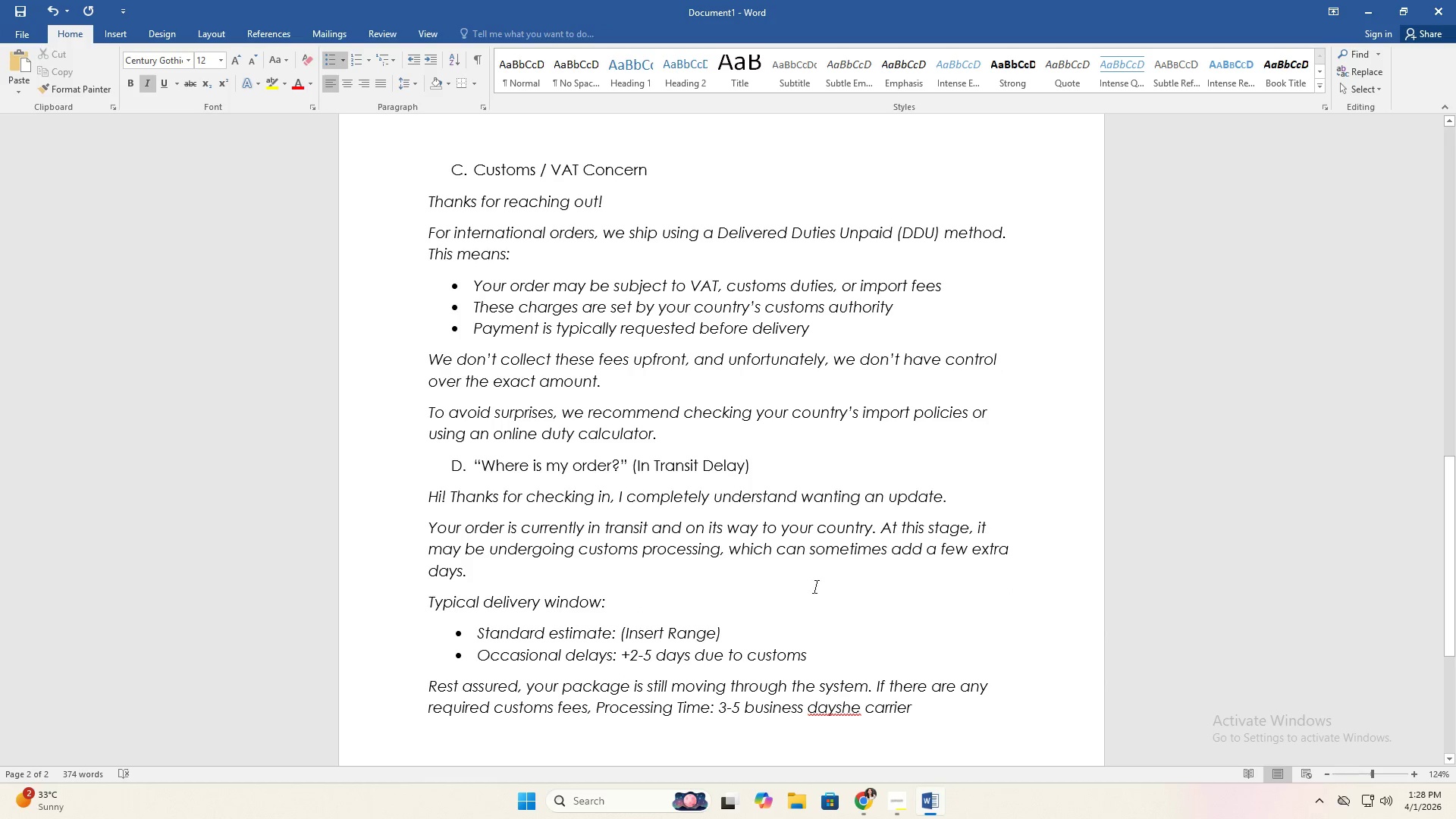 
left_click([811, 592])
 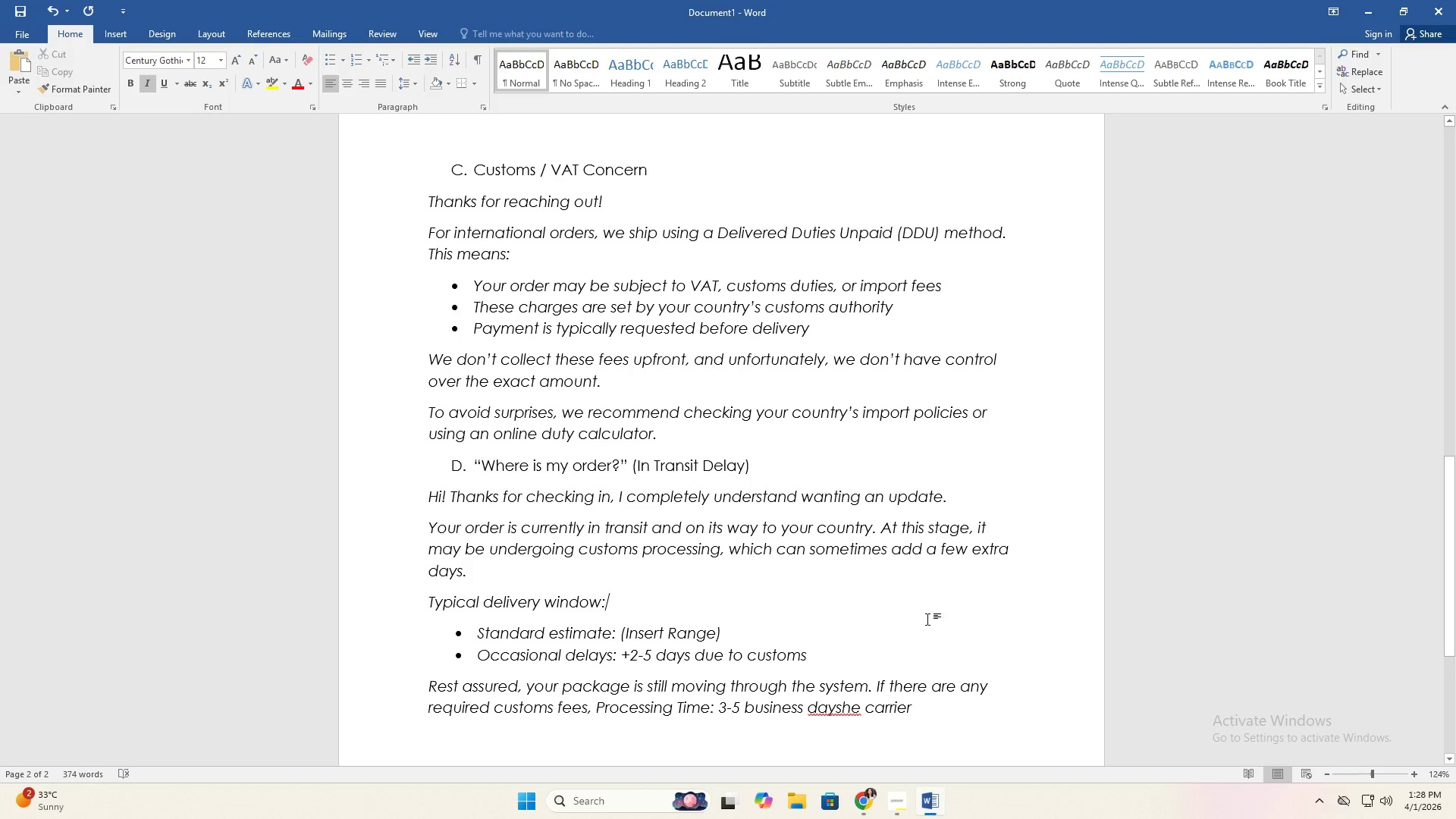 
left_click([922, 635])
 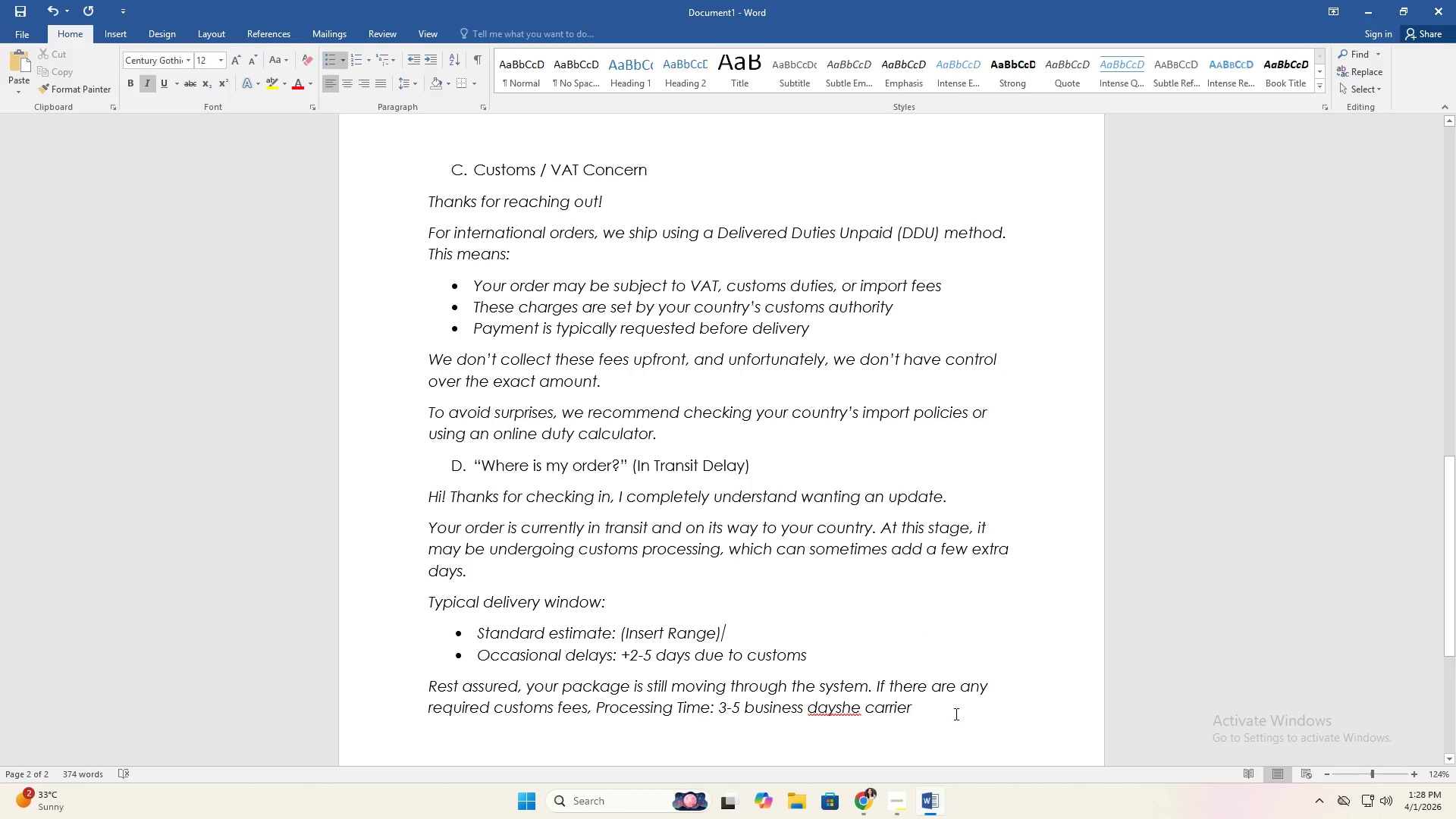 
left_click([1006, 742])
 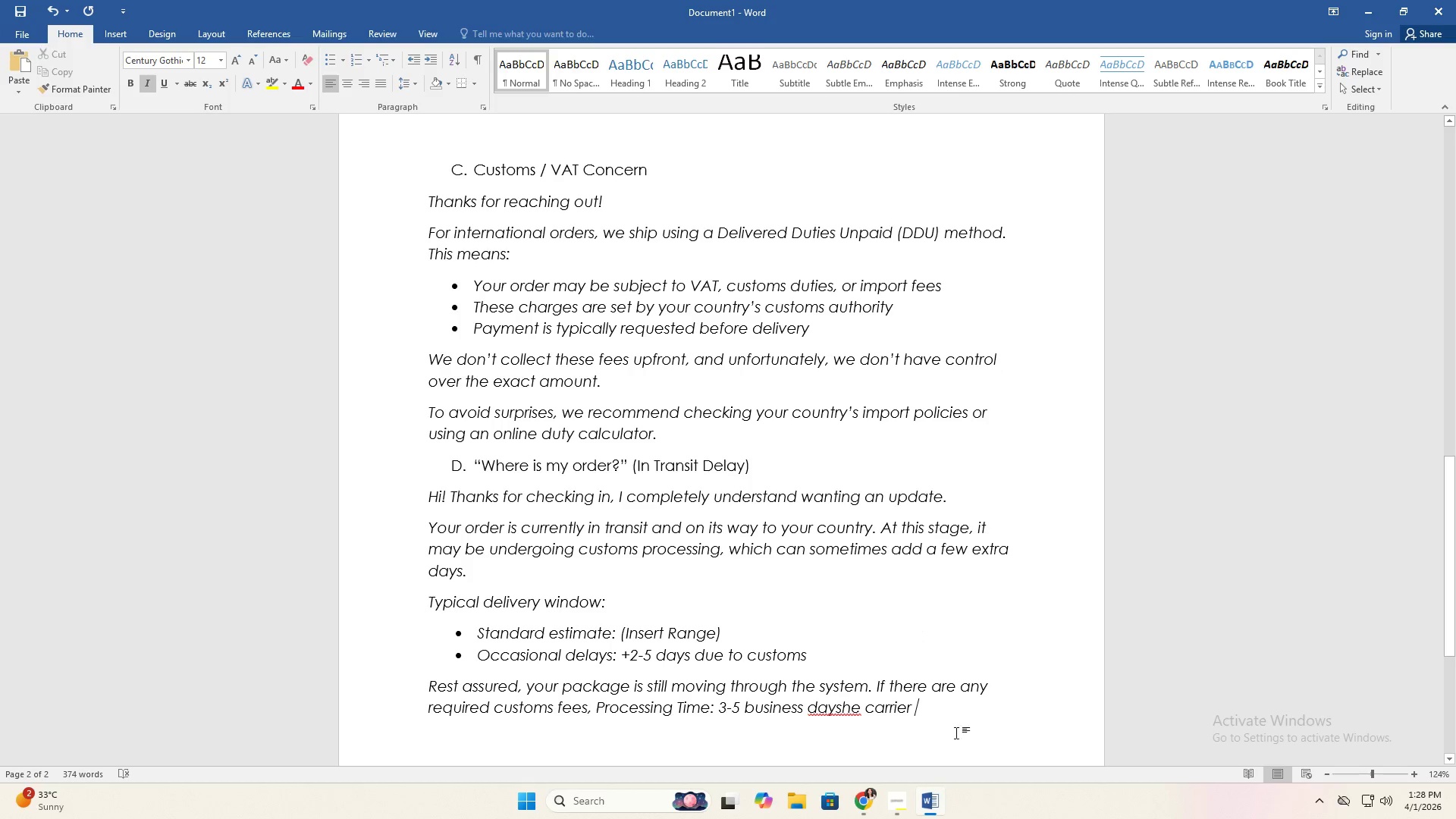 
left_click([935, 726])
 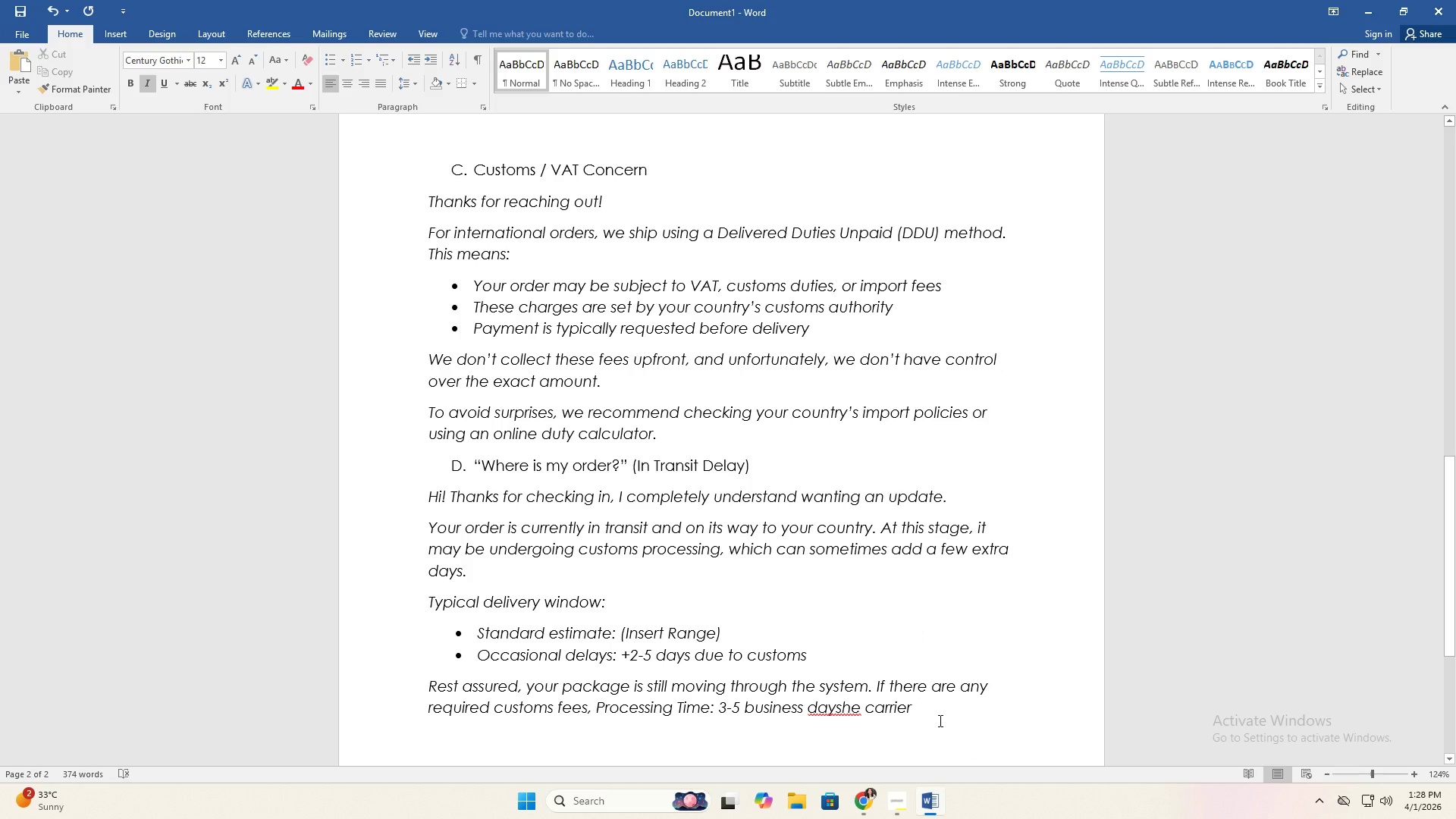 
key(ArrowLeft)
 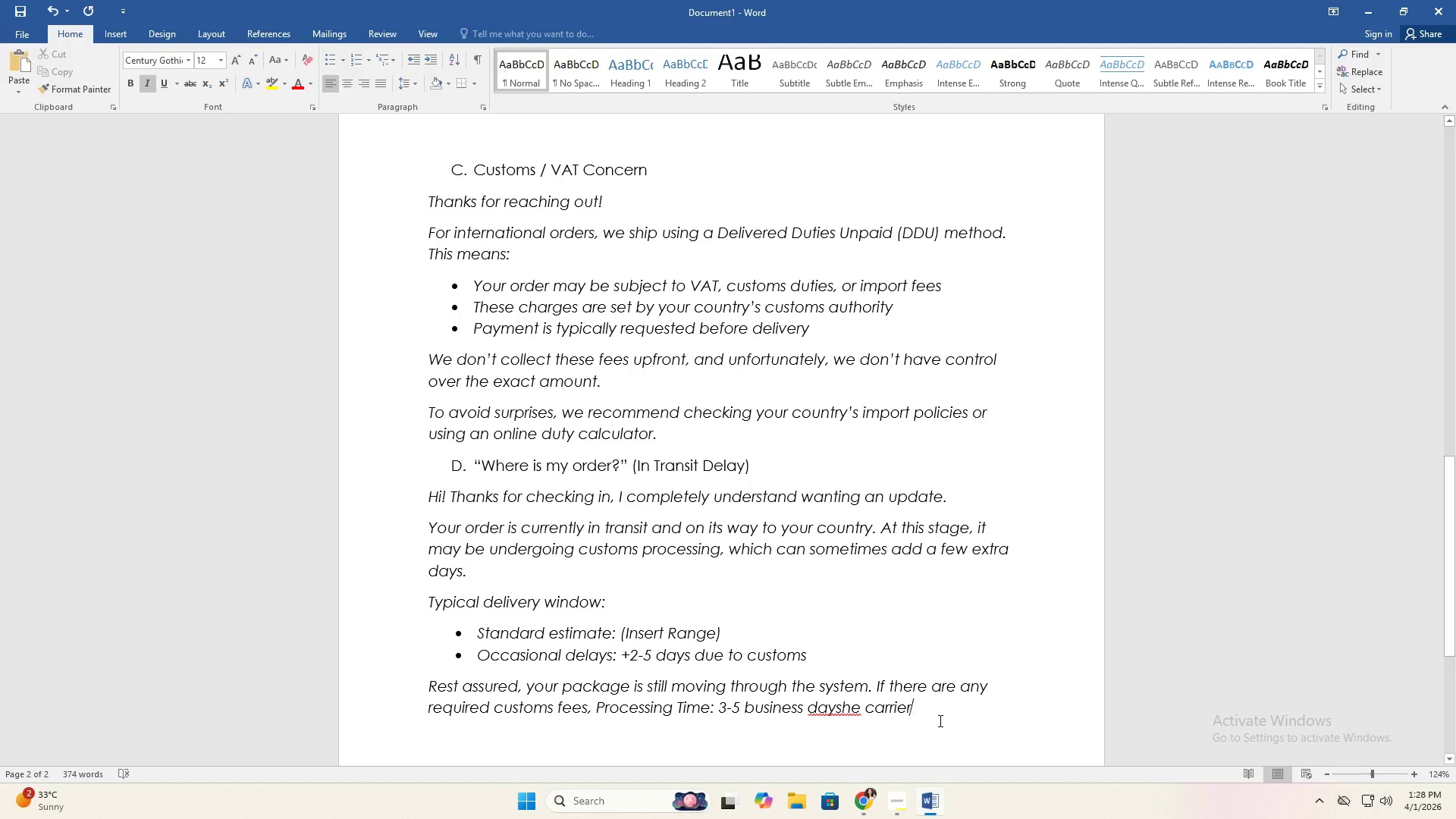 
key(ArrowLeft)
 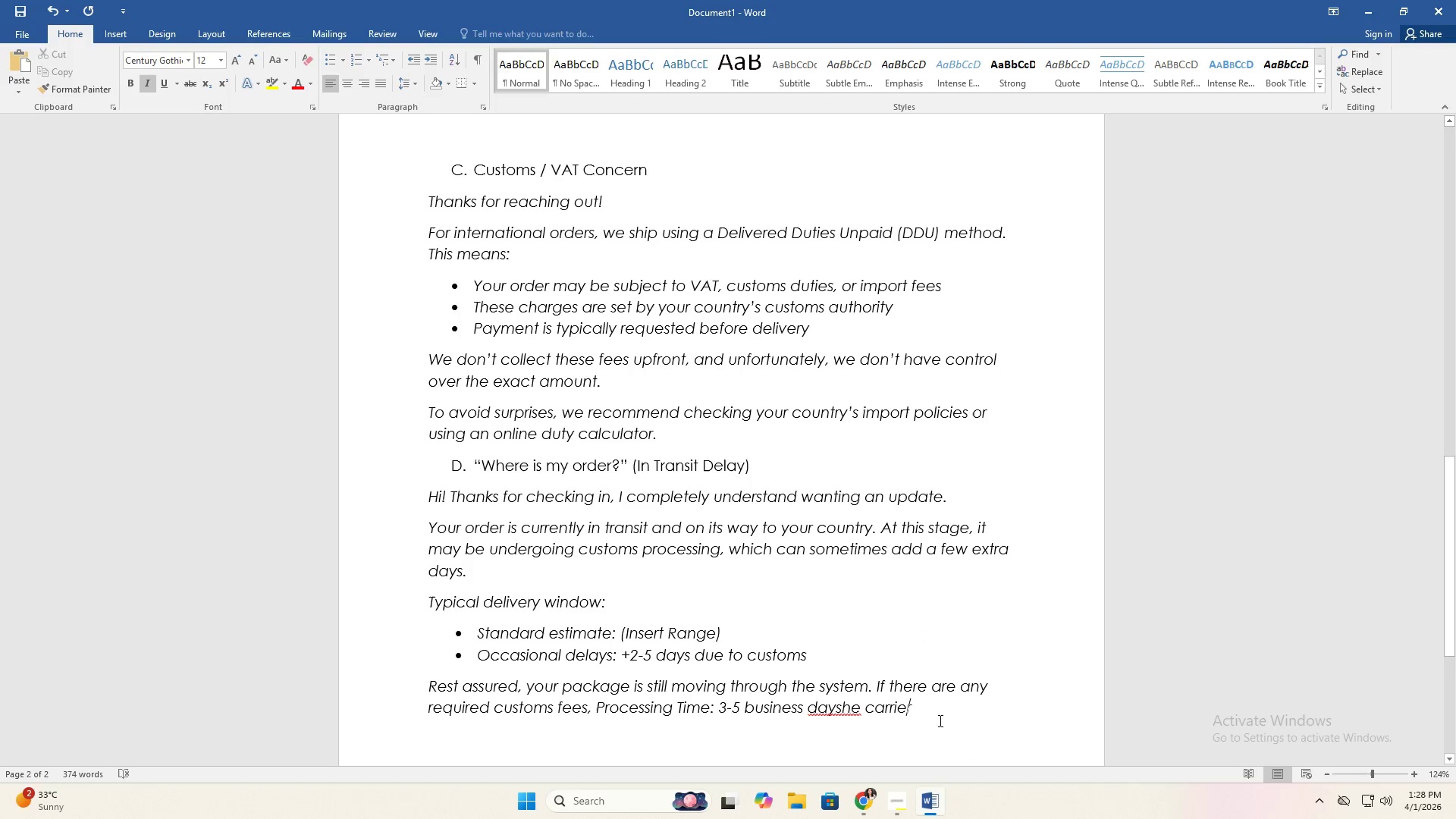 
key(ArrowLeft)
 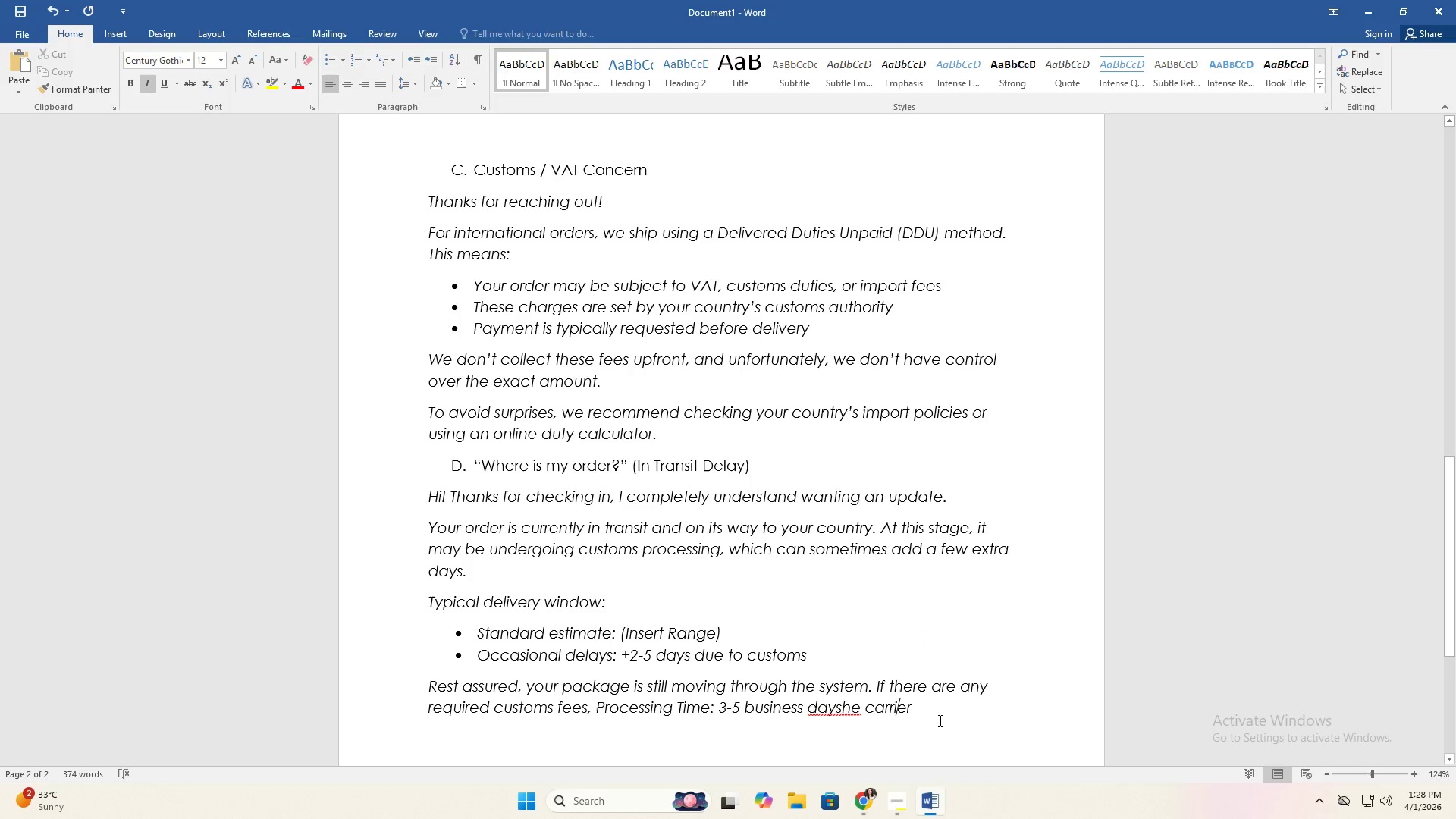 
key(ArrowLeft)
 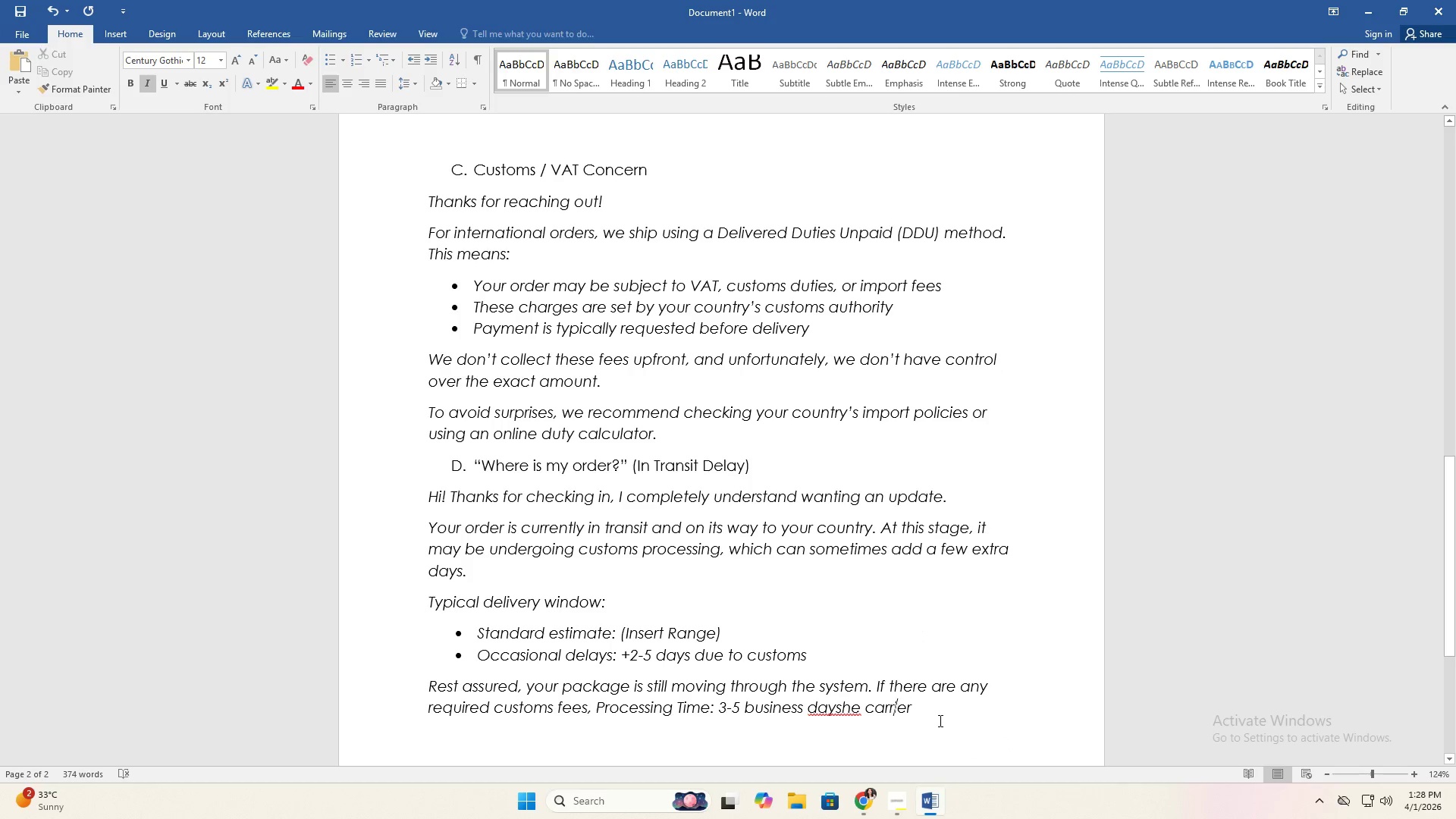 
key(ArrowLeft)
 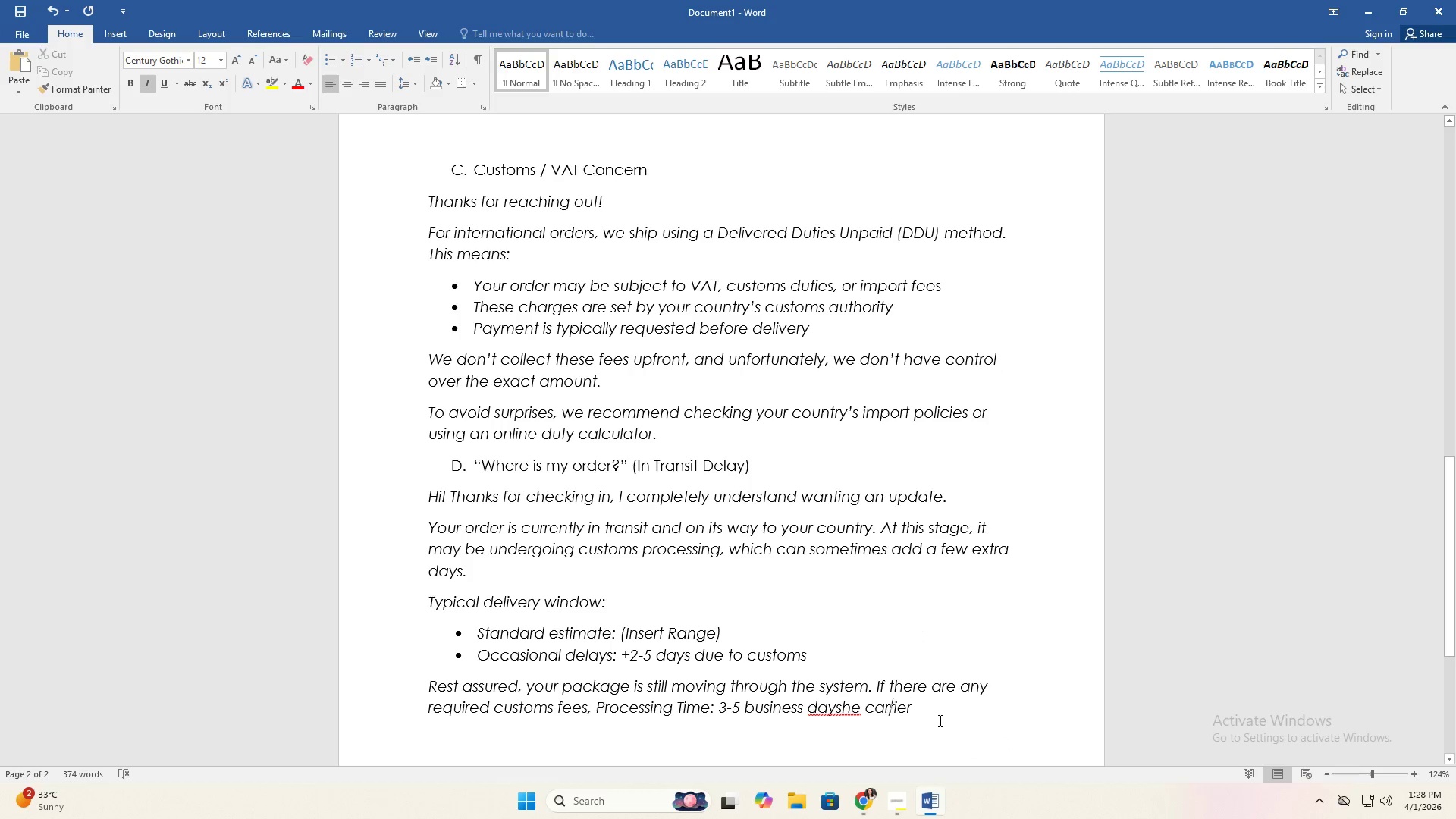 
key(ArrowLeft)
 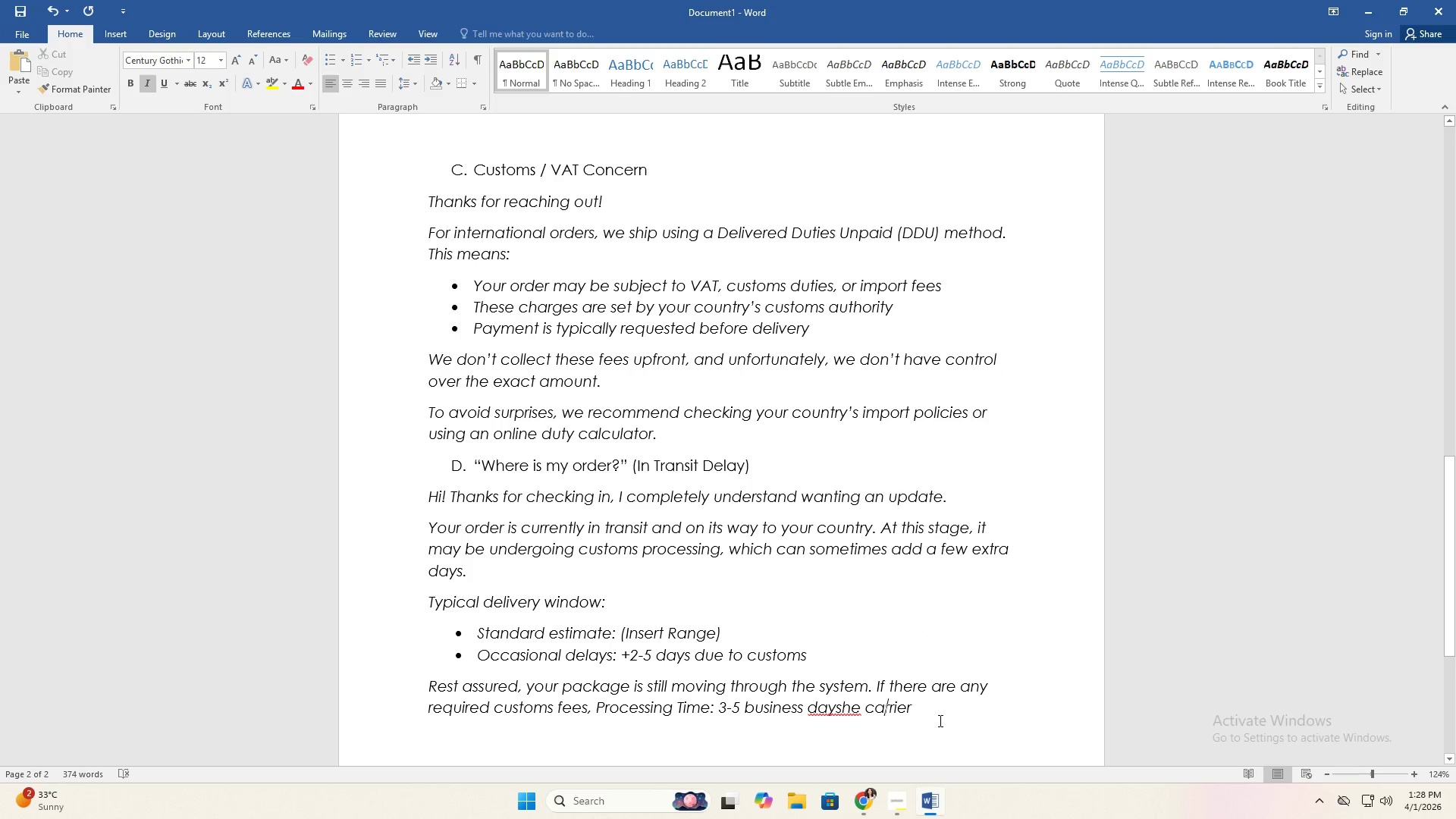 
key(ArrowLeft)
 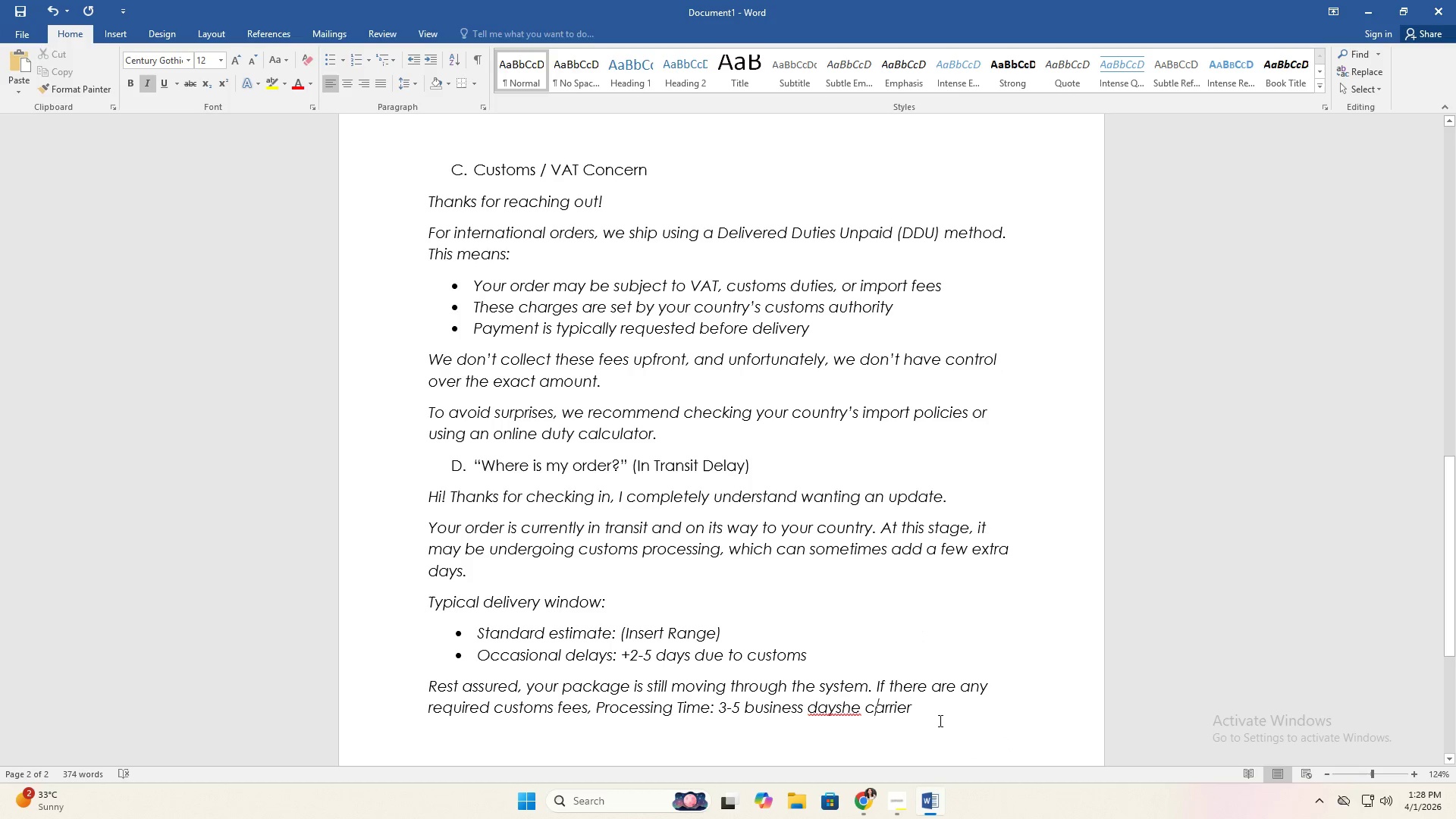 
key(ArrowLeft)
 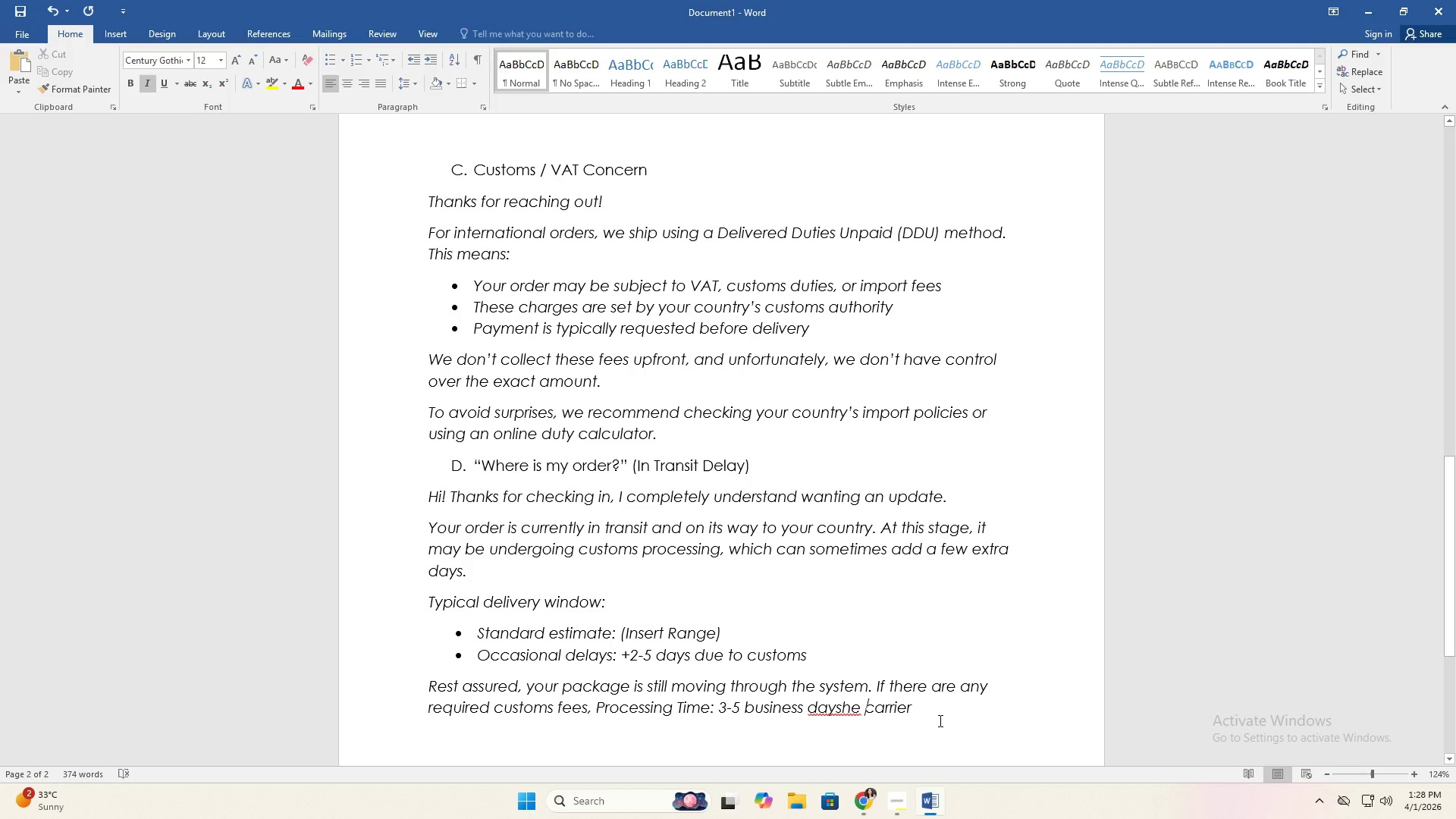 
key(ArrowLeft)
 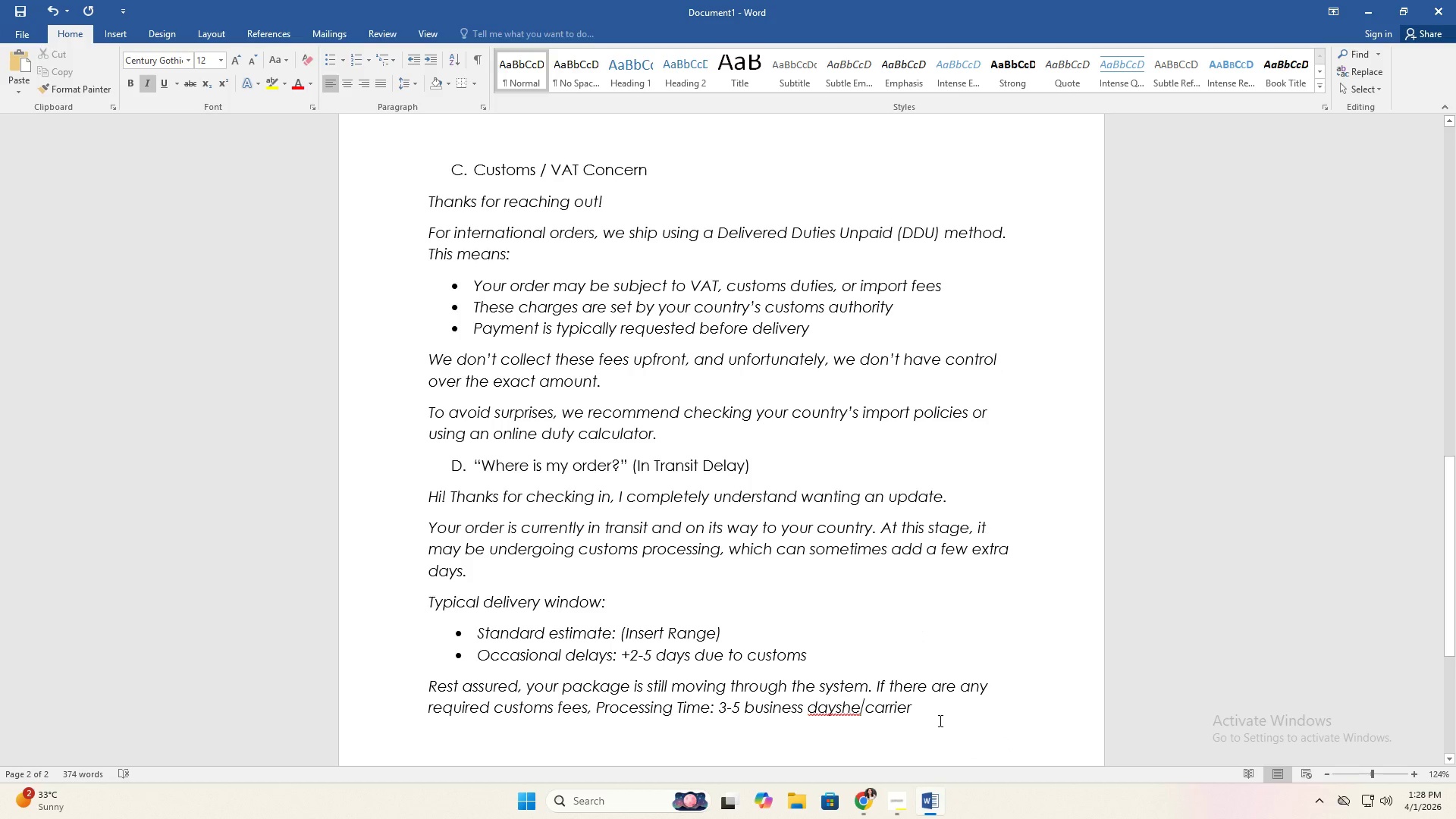 
key(Backspace)
 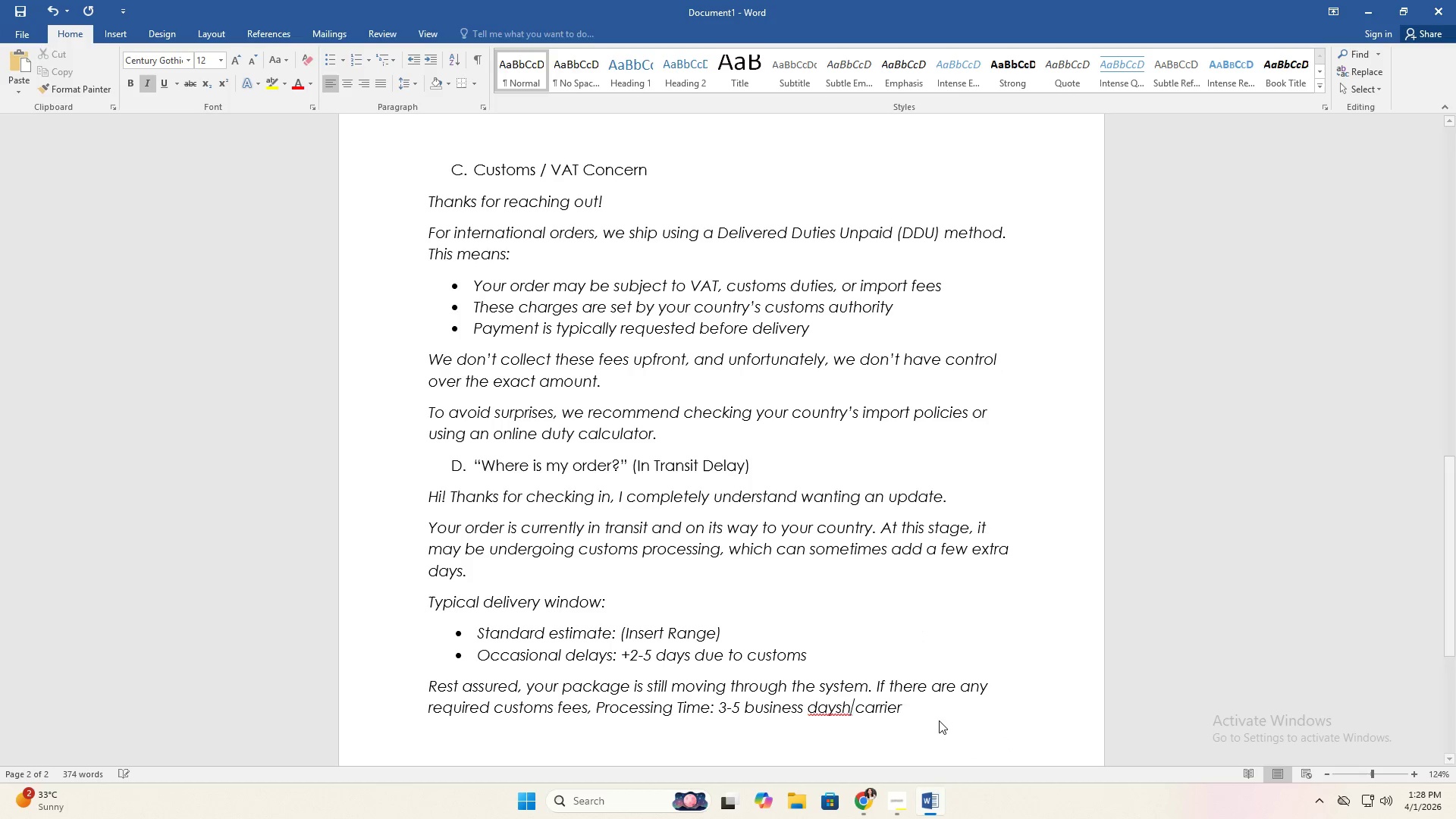 
key(Backspace)
 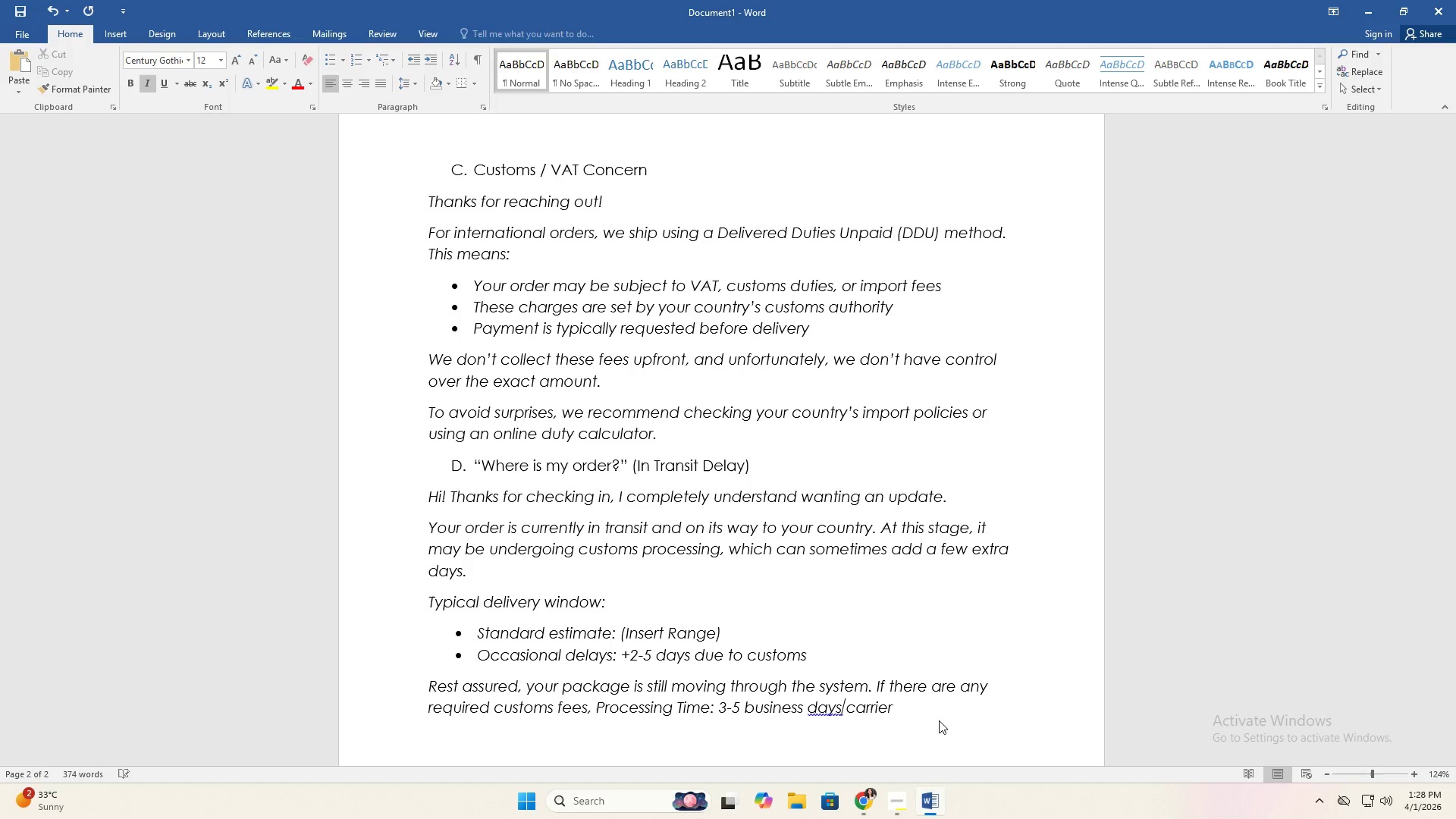 
key(Backspace)
 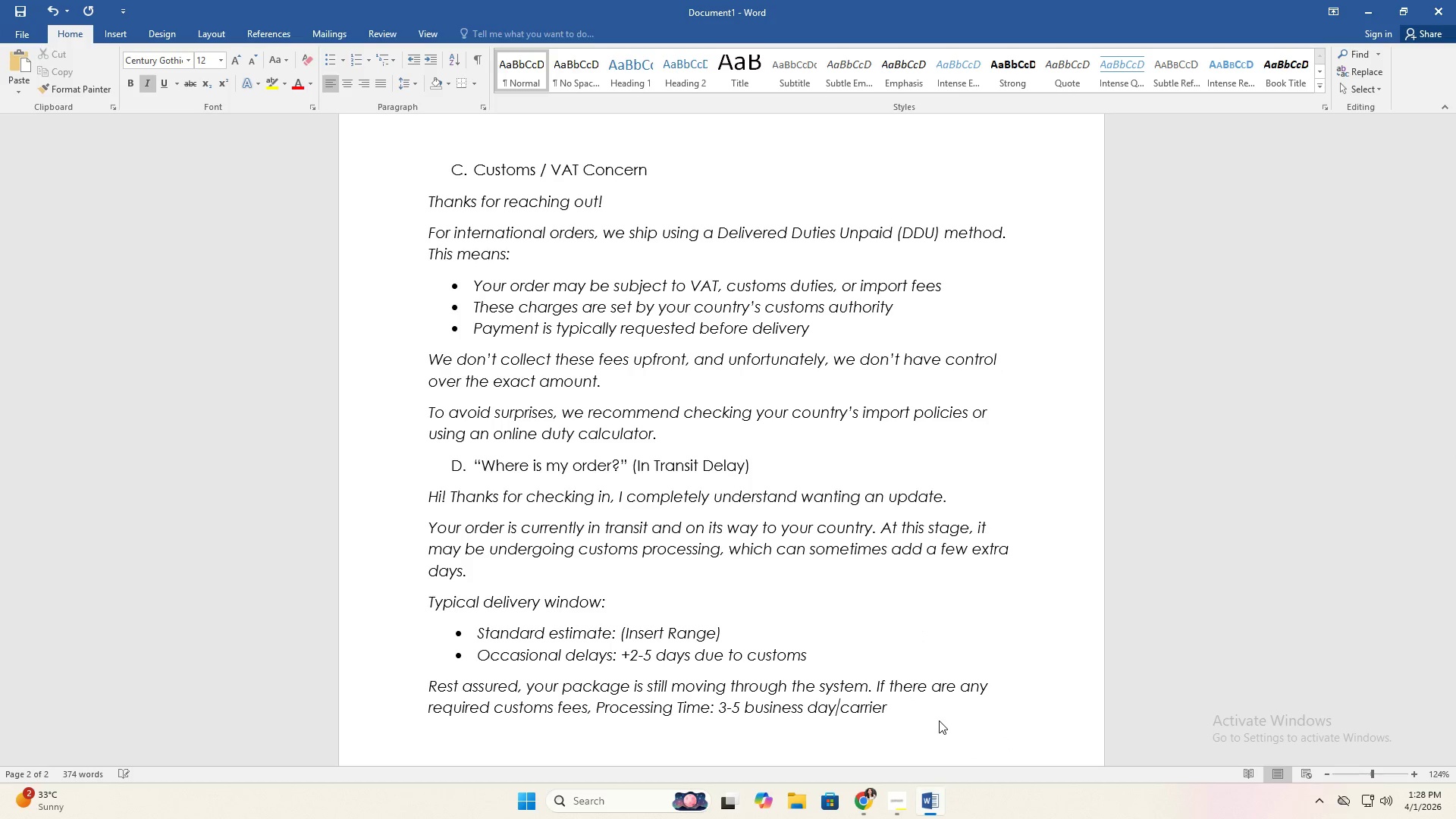 
key(Backspace)
 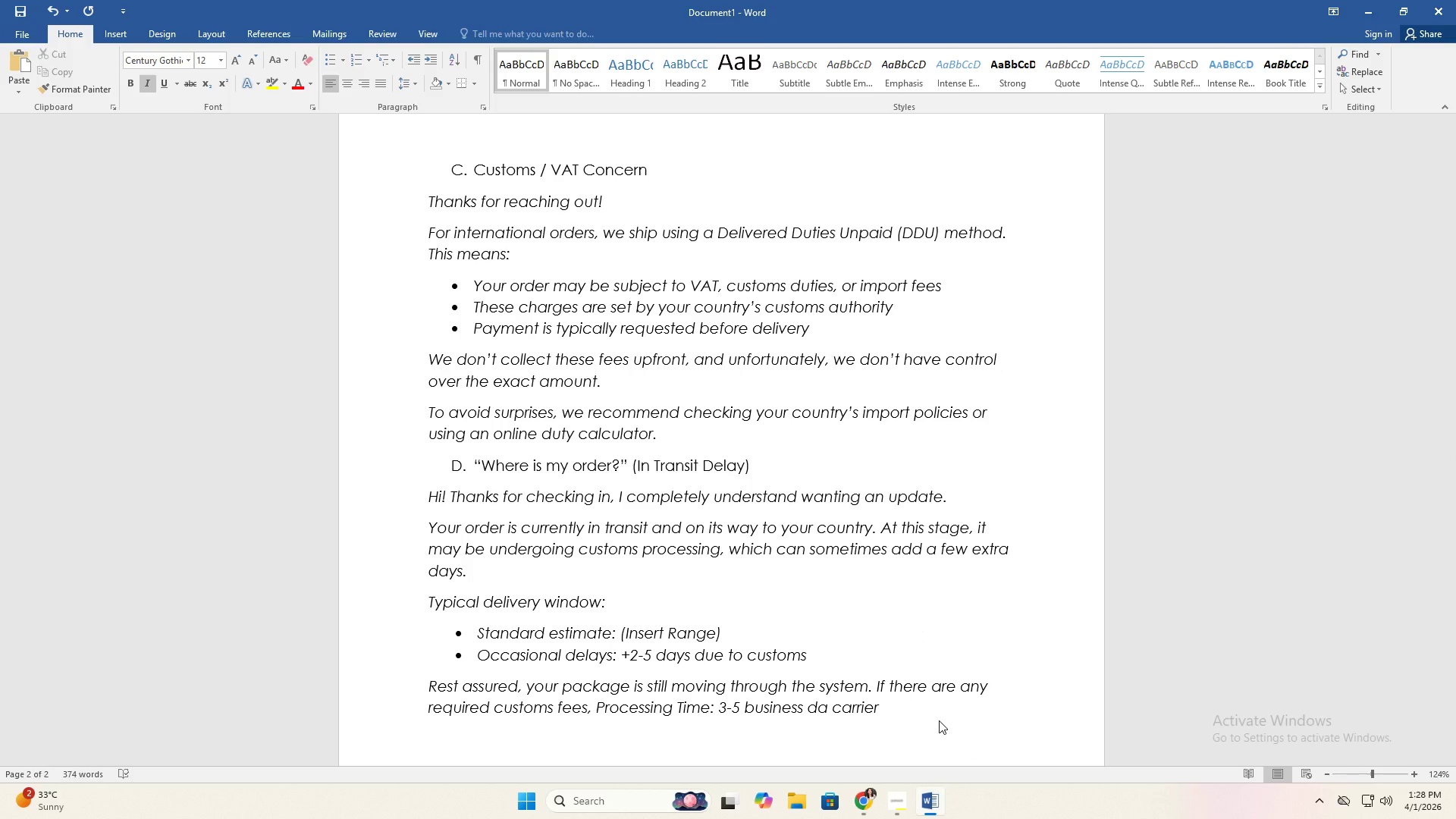 
key(Y)
 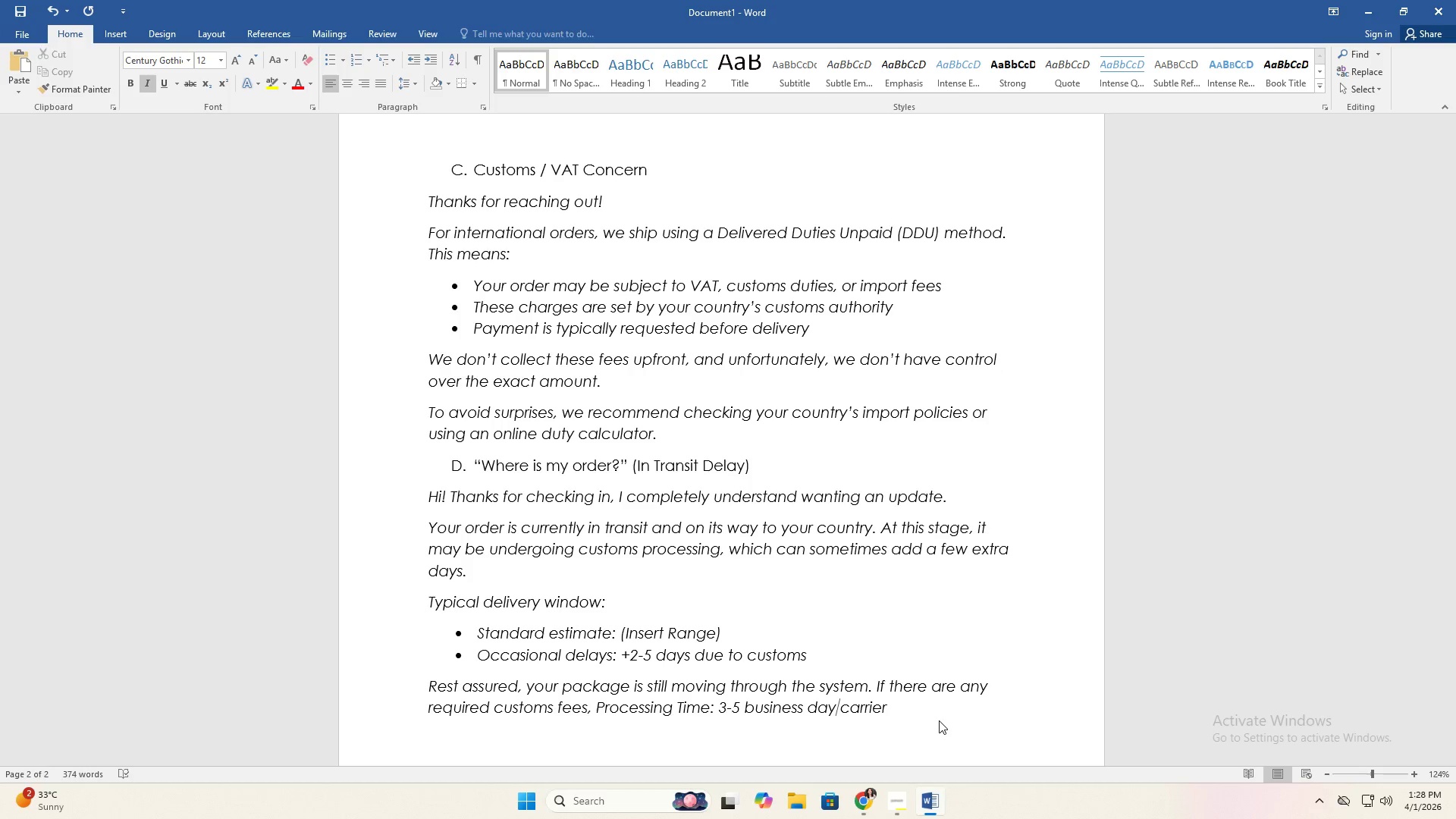 
wait(21.27)
 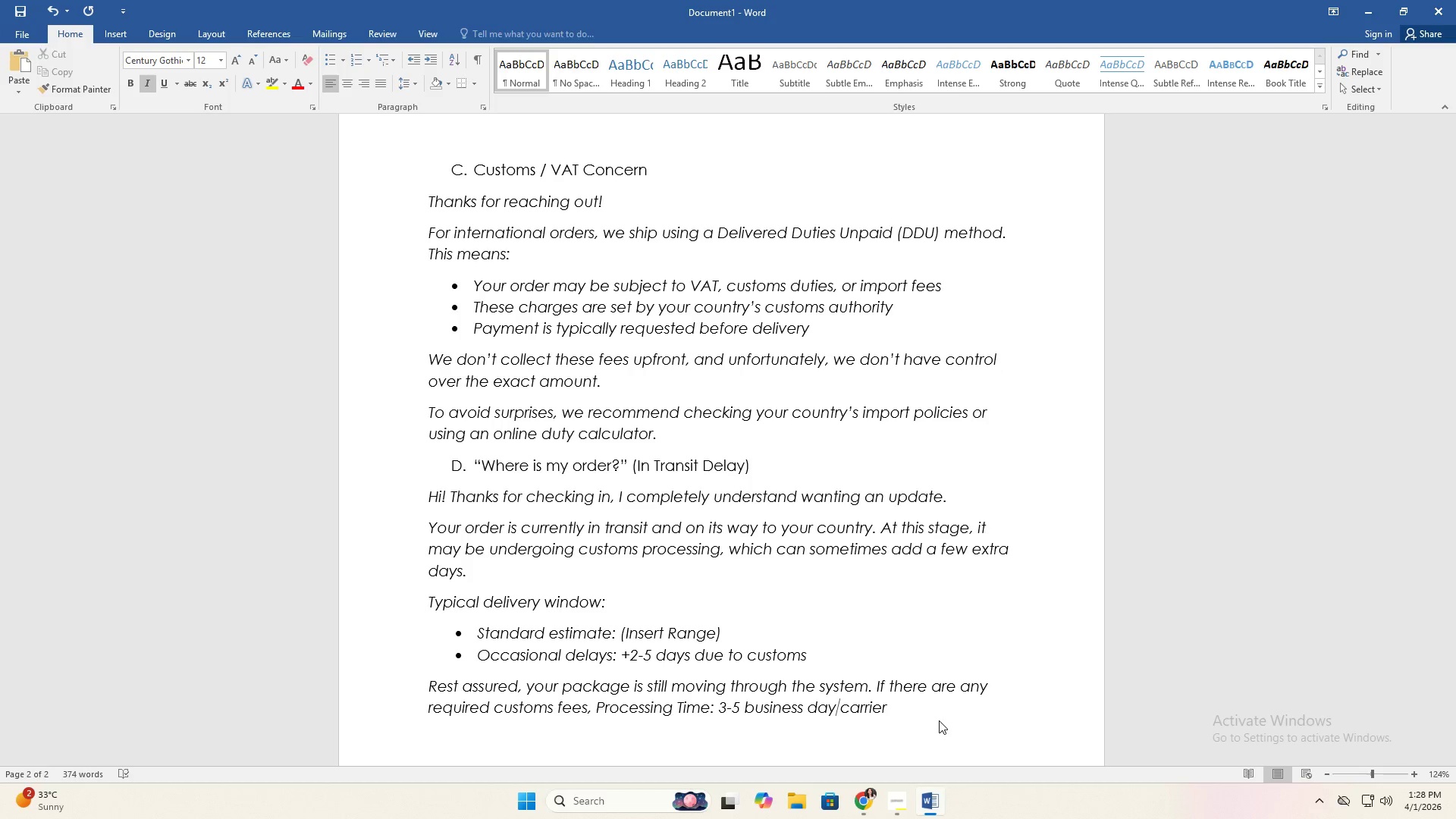 
key(ArrowRight)
 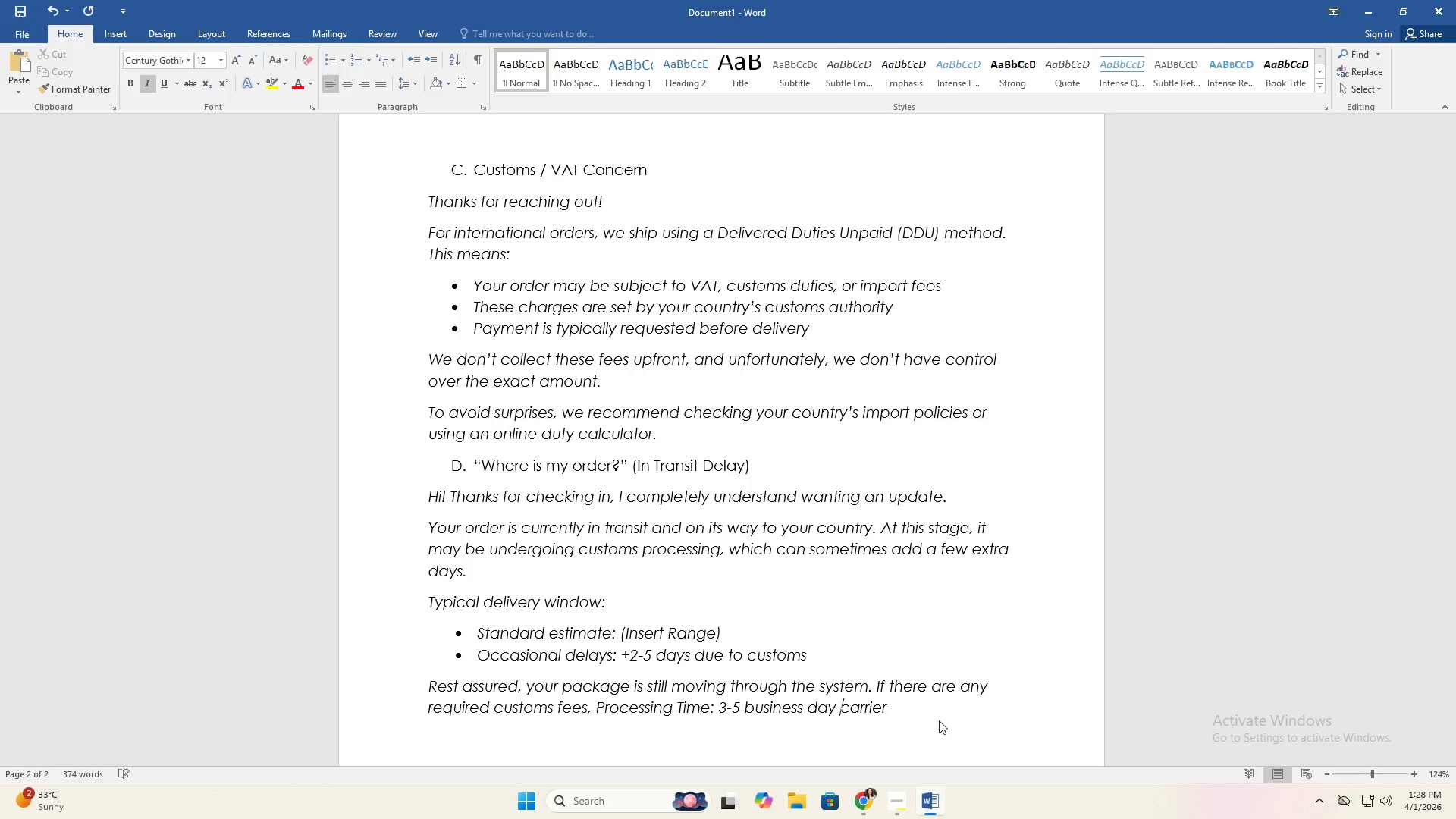 
key(ArrowRight)
 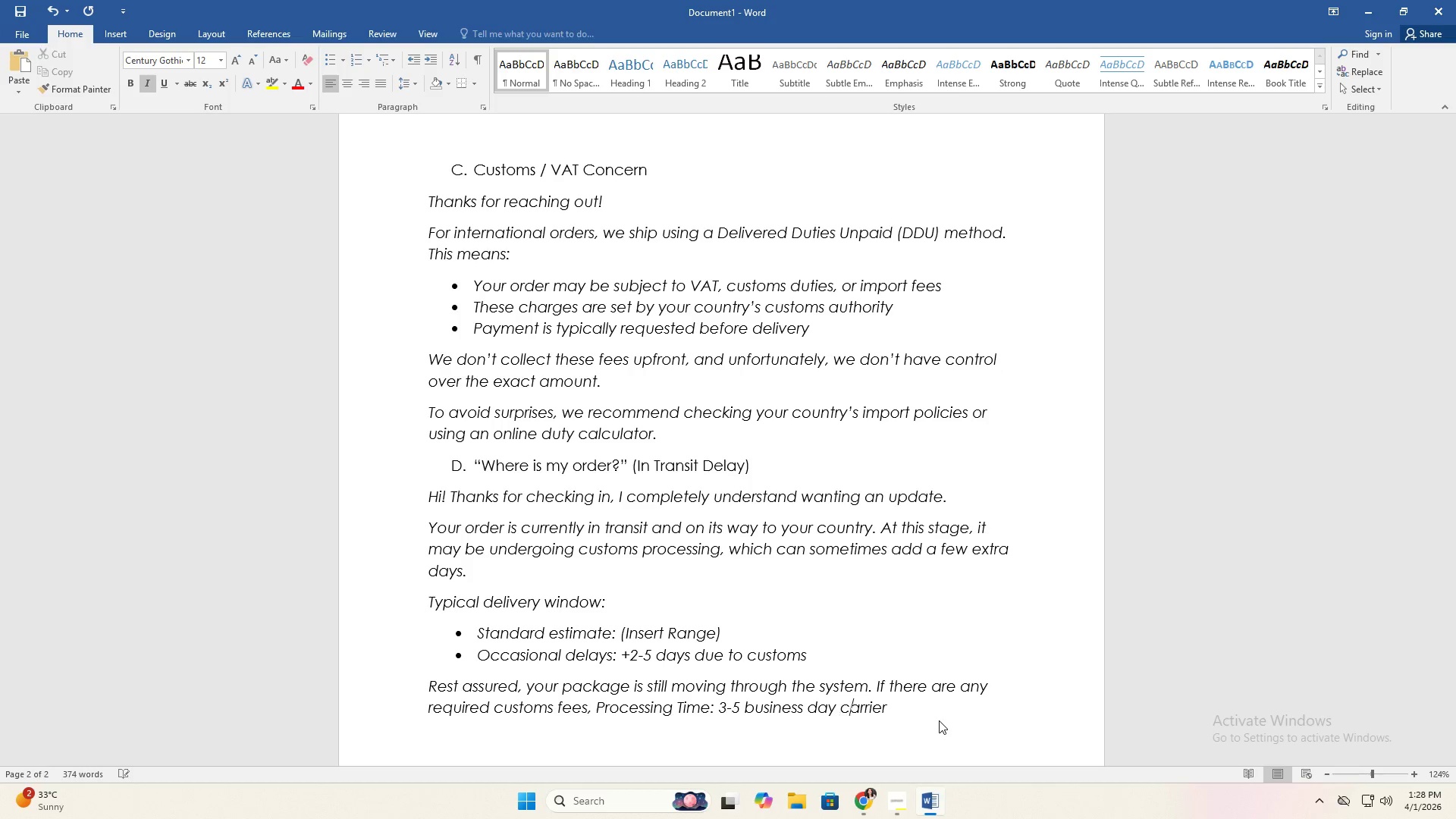 
key(ArrowRight)
 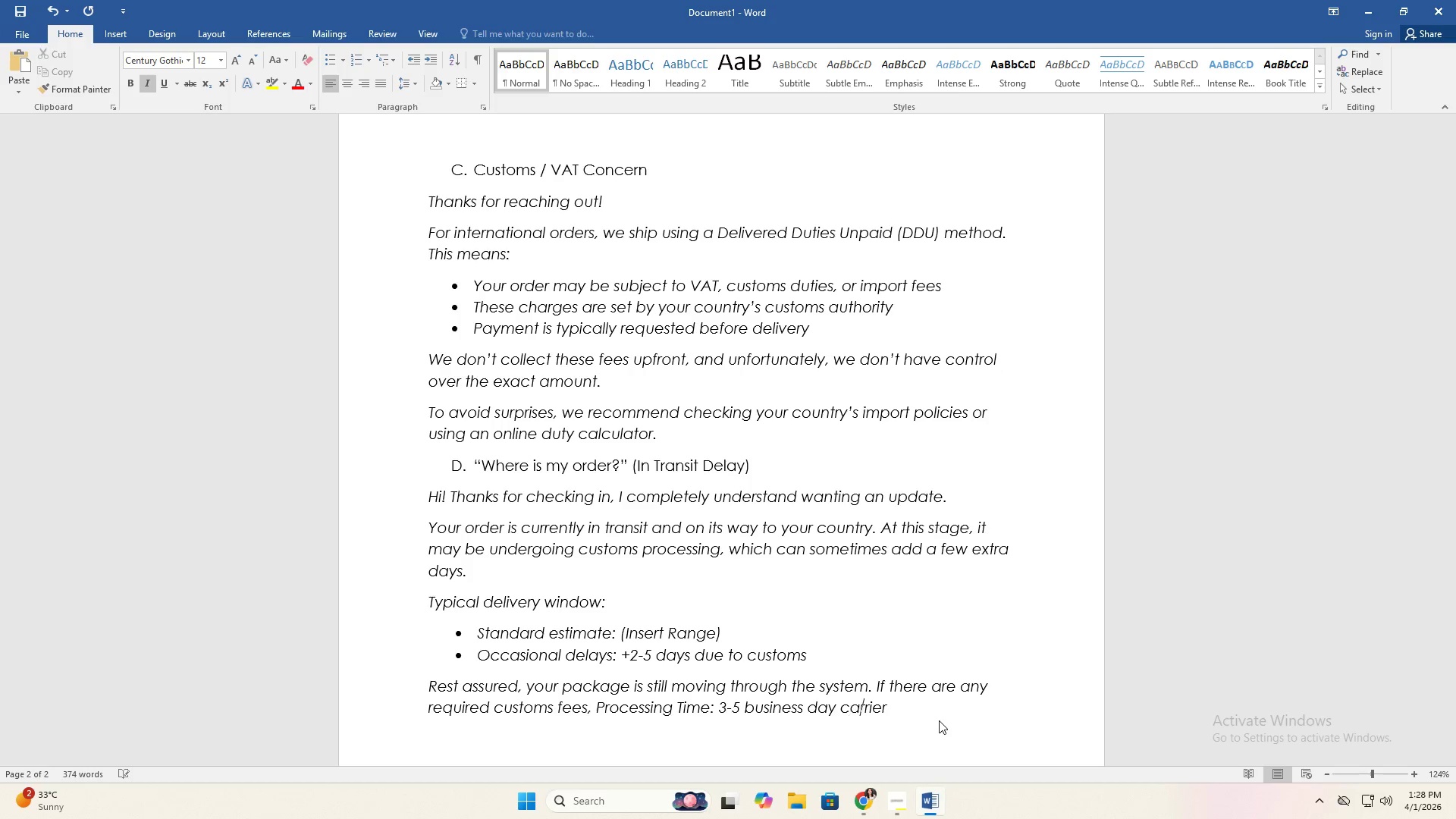 
key(ArrowRight)
 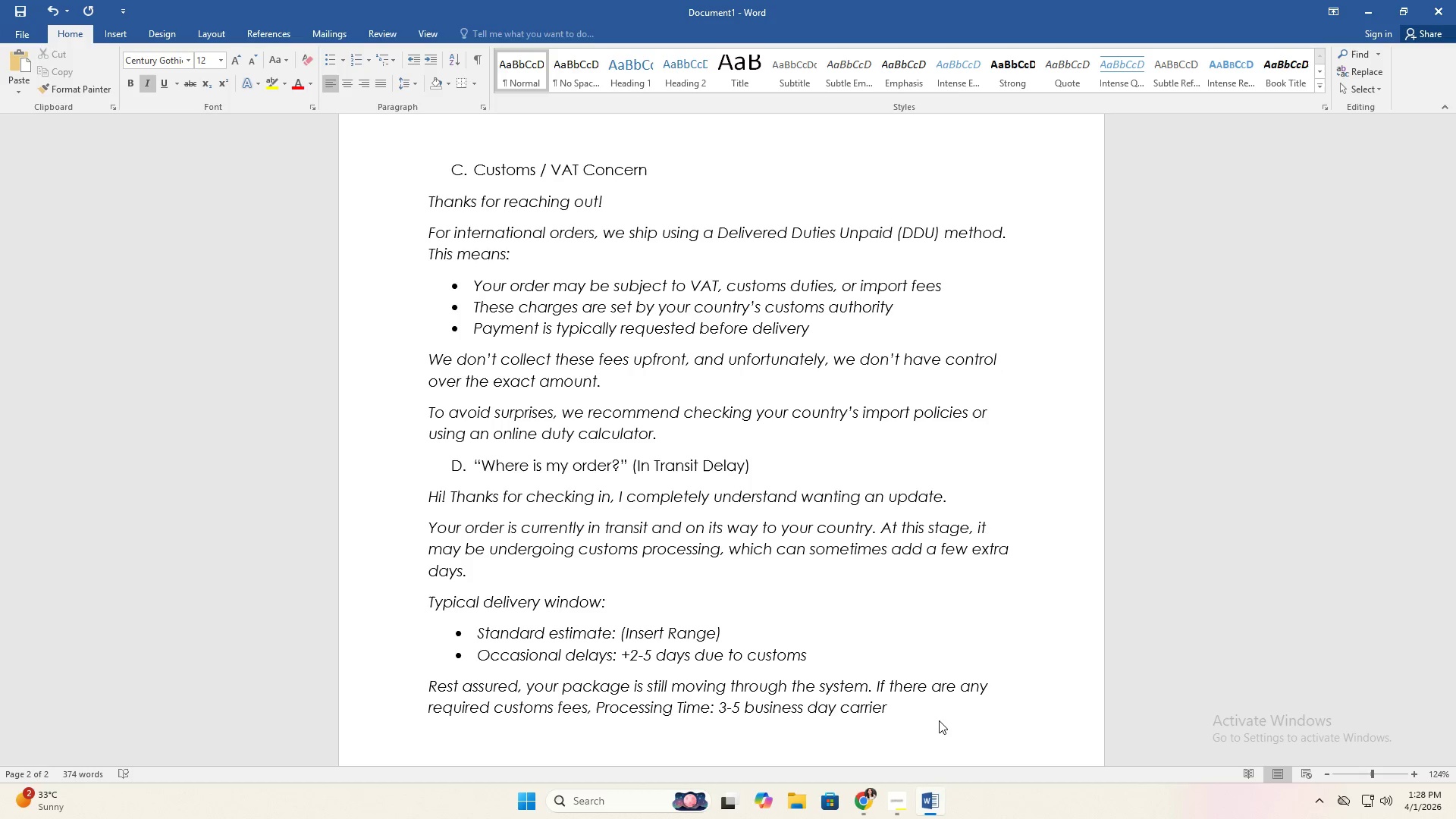 
key(ArrowRight)
 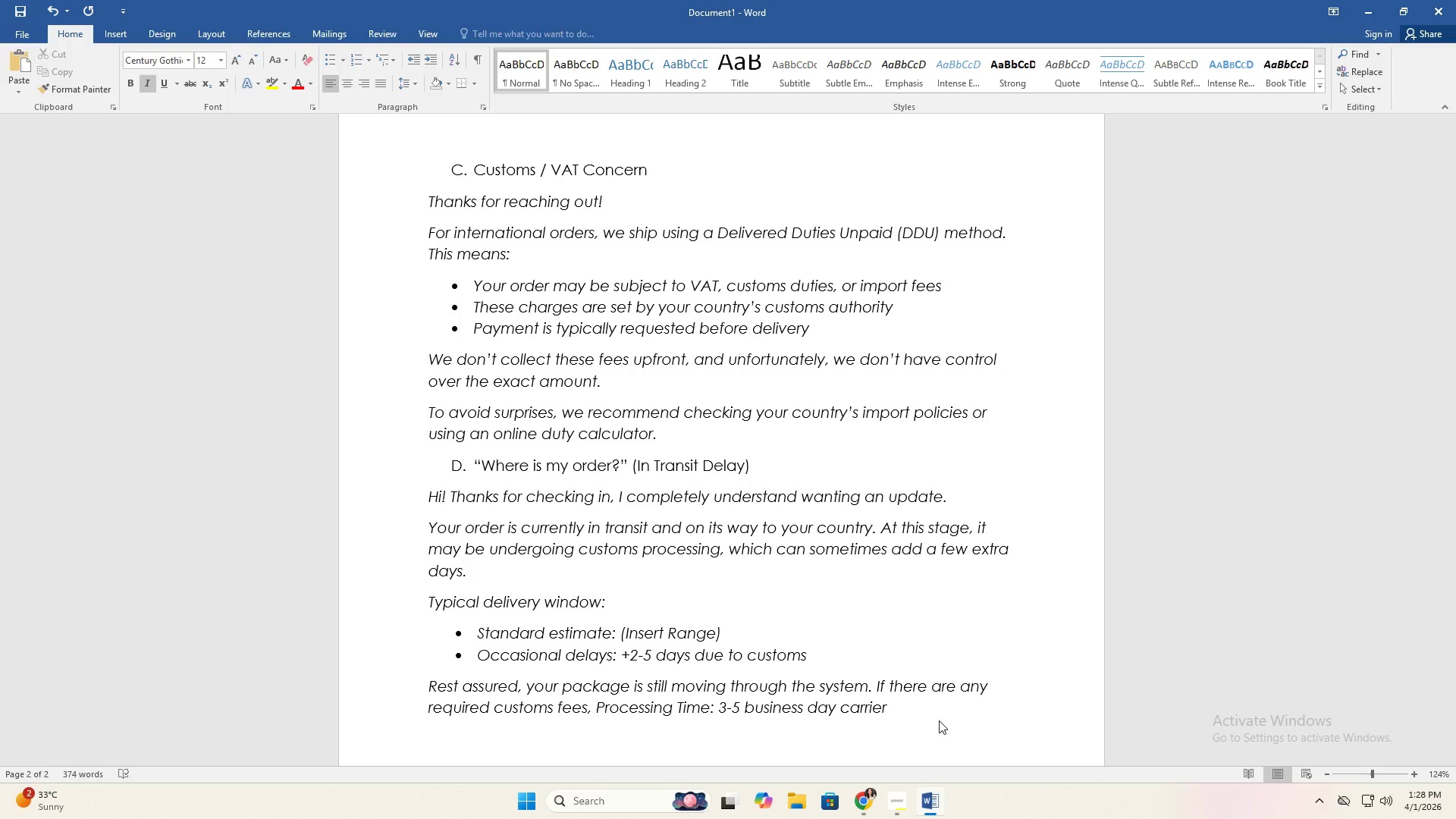 
wait(10.33)
 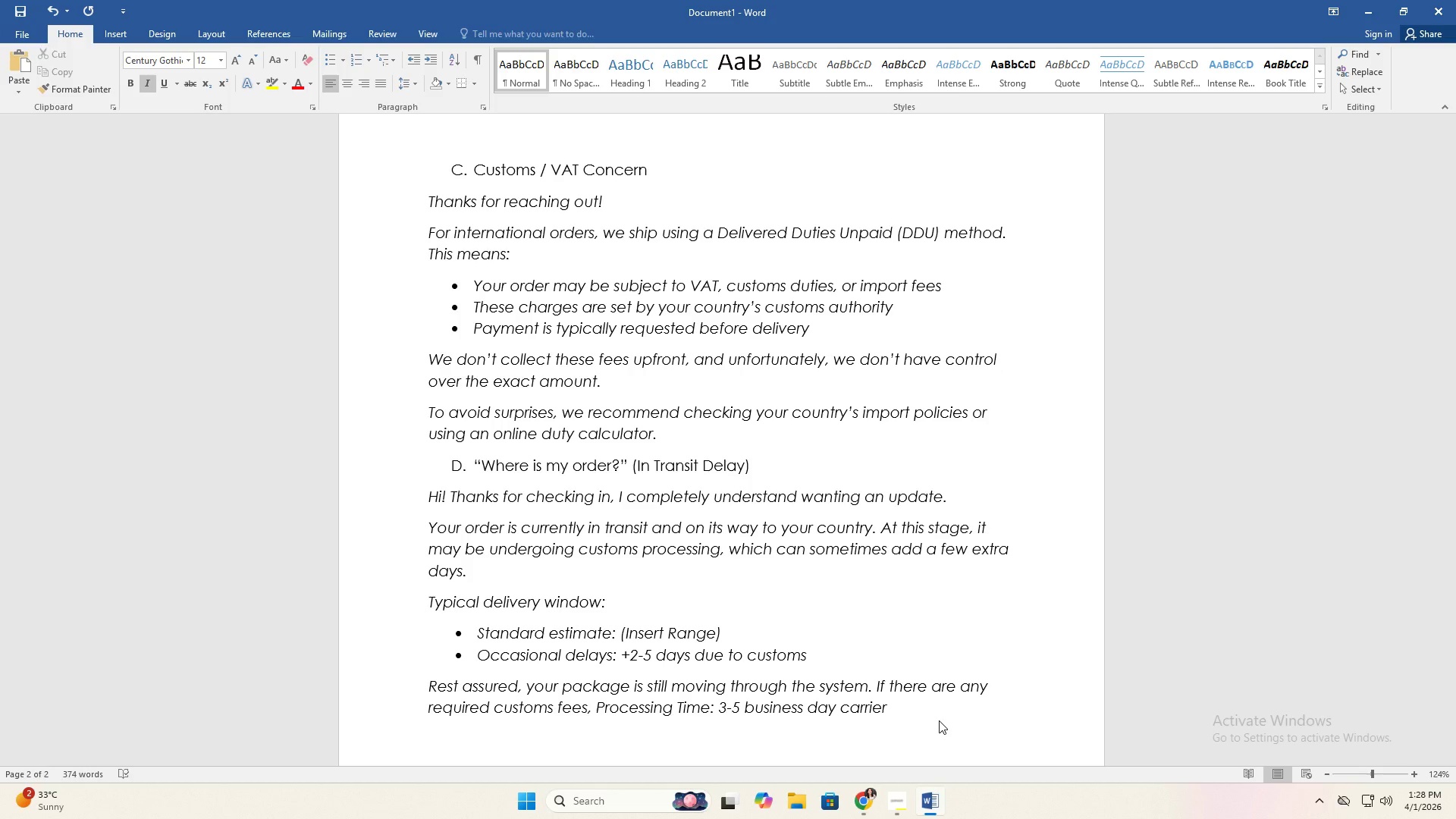 
key(ArrowRight)
 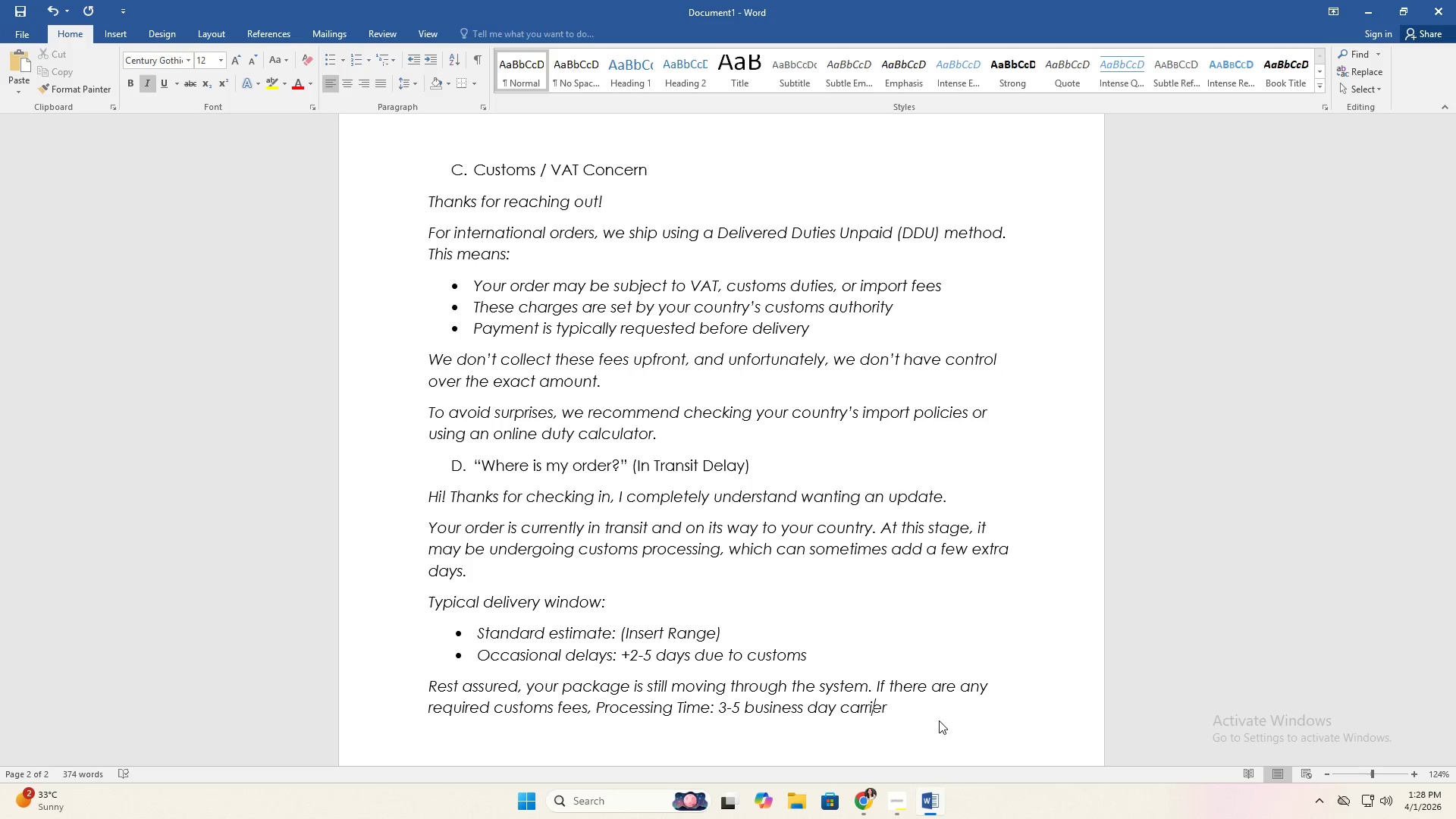 
key(ArrowRight)
 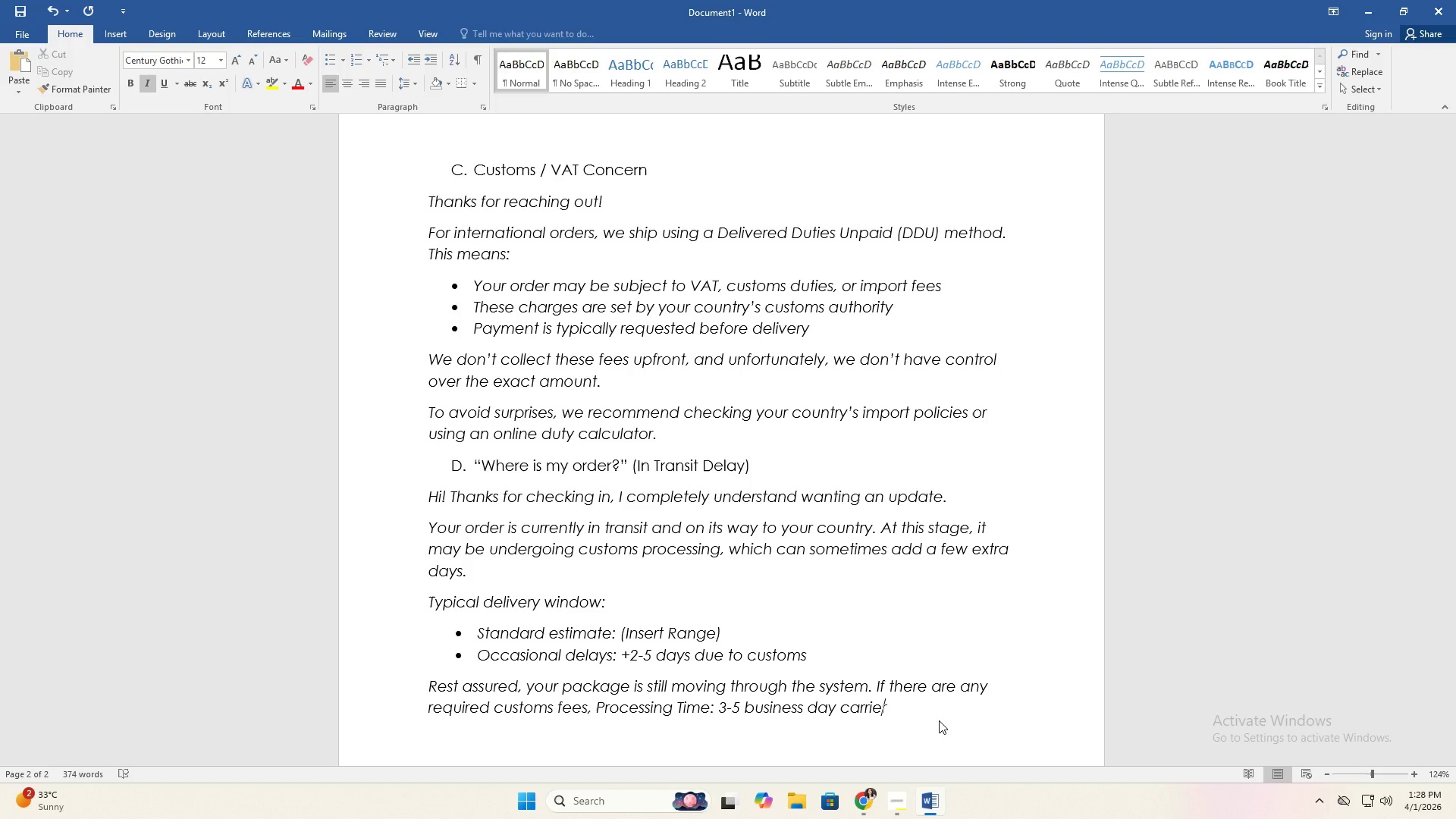 
key(ArrowRight)
 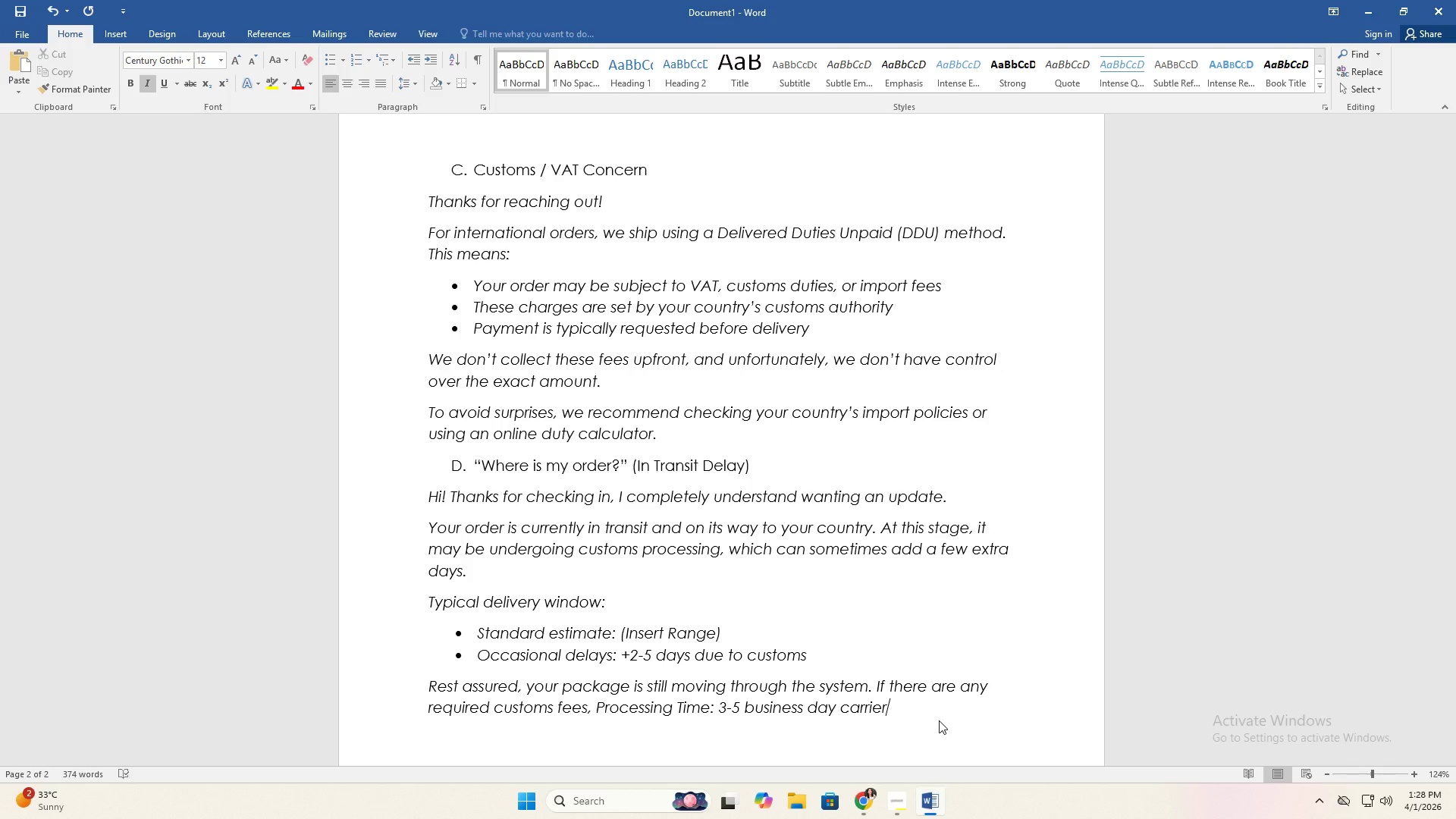 
key(Backspace)
key(Backspace)
key(Backspace)
key(Backspace)
key(Backspace)
key(Backspace)
key(Backspace)
key(Backspace)
key(Backspace)
key(Backspace)
key(Backspace)
key(Backspace)
key(Backspace)
key(Backspace)
key(Backspace)
key(Backspace)
key(Backspace)
key(Backspace)
key(Backspace)
key(Backspace)
key(Backspace)
key(Backspace)
key(Backspace)
key(Backspace)
key(Backspace)
type(the carrier will contact ypou)
key(Backspace)
key(Backspace)
key(Backspace)
type(ou directl;y)
key(Backspace)
key(Backspace)
key(Backspace)
type(ly.)
 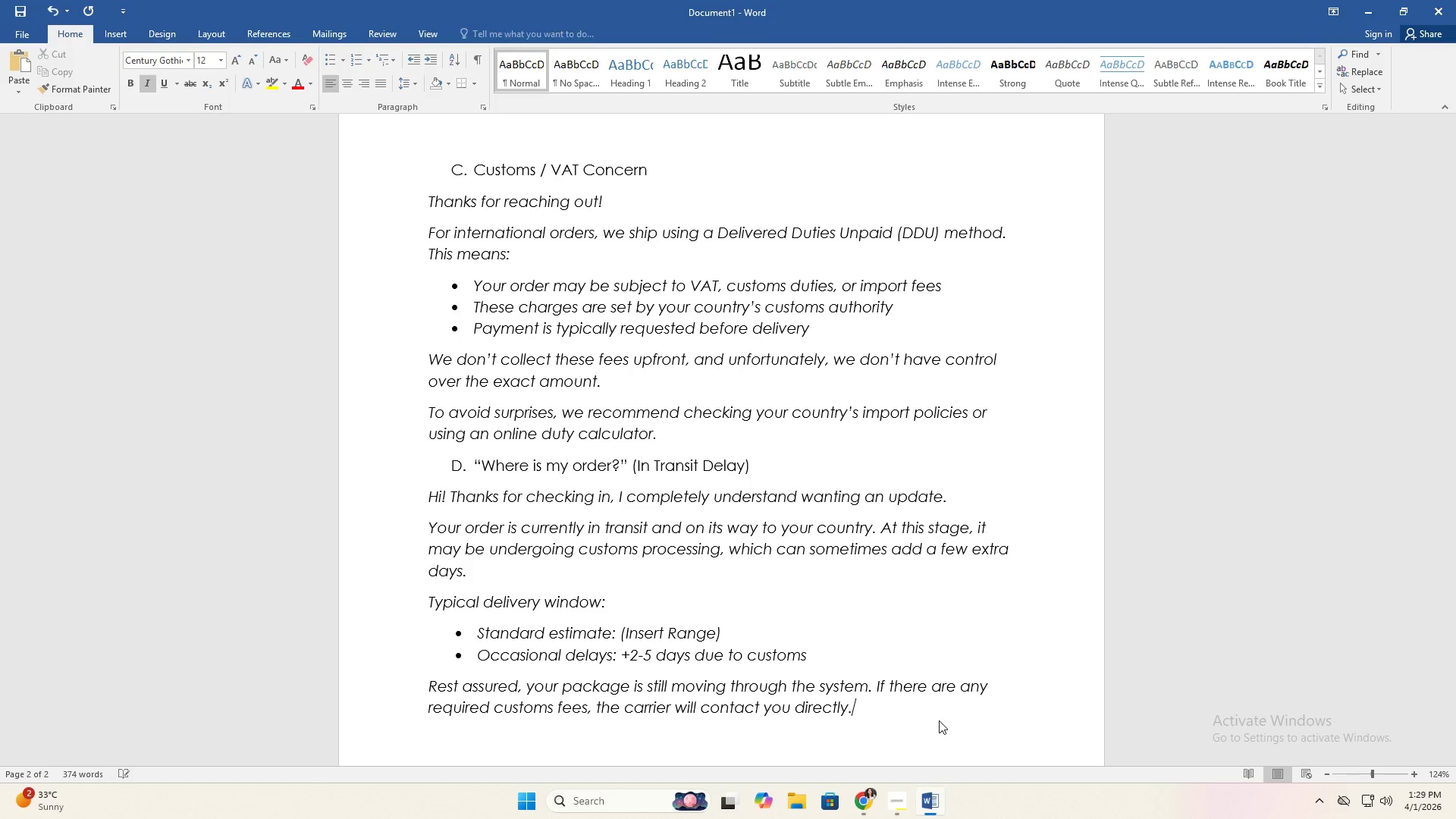 
wait(10.05)
 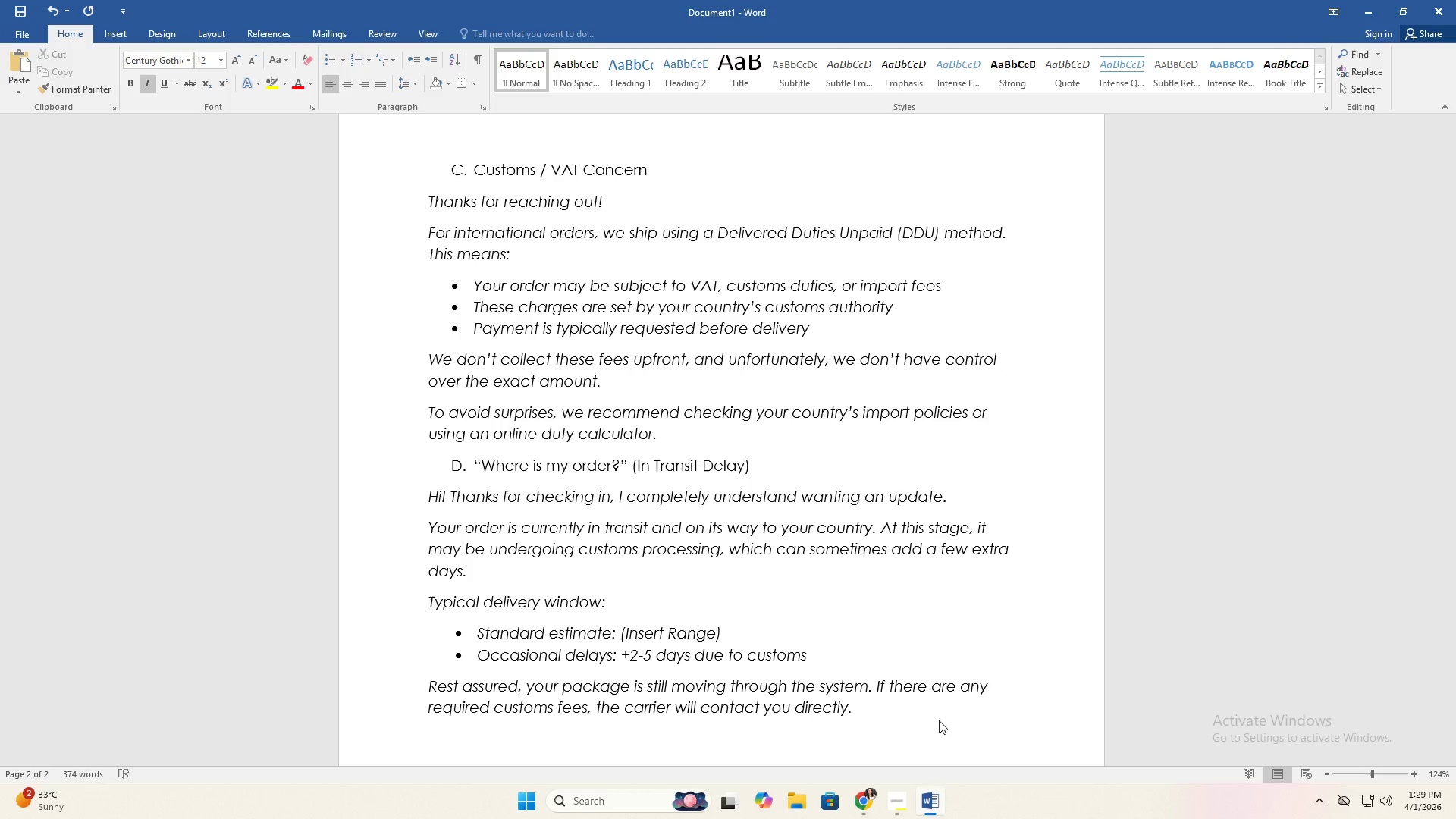 
key(Enter)
 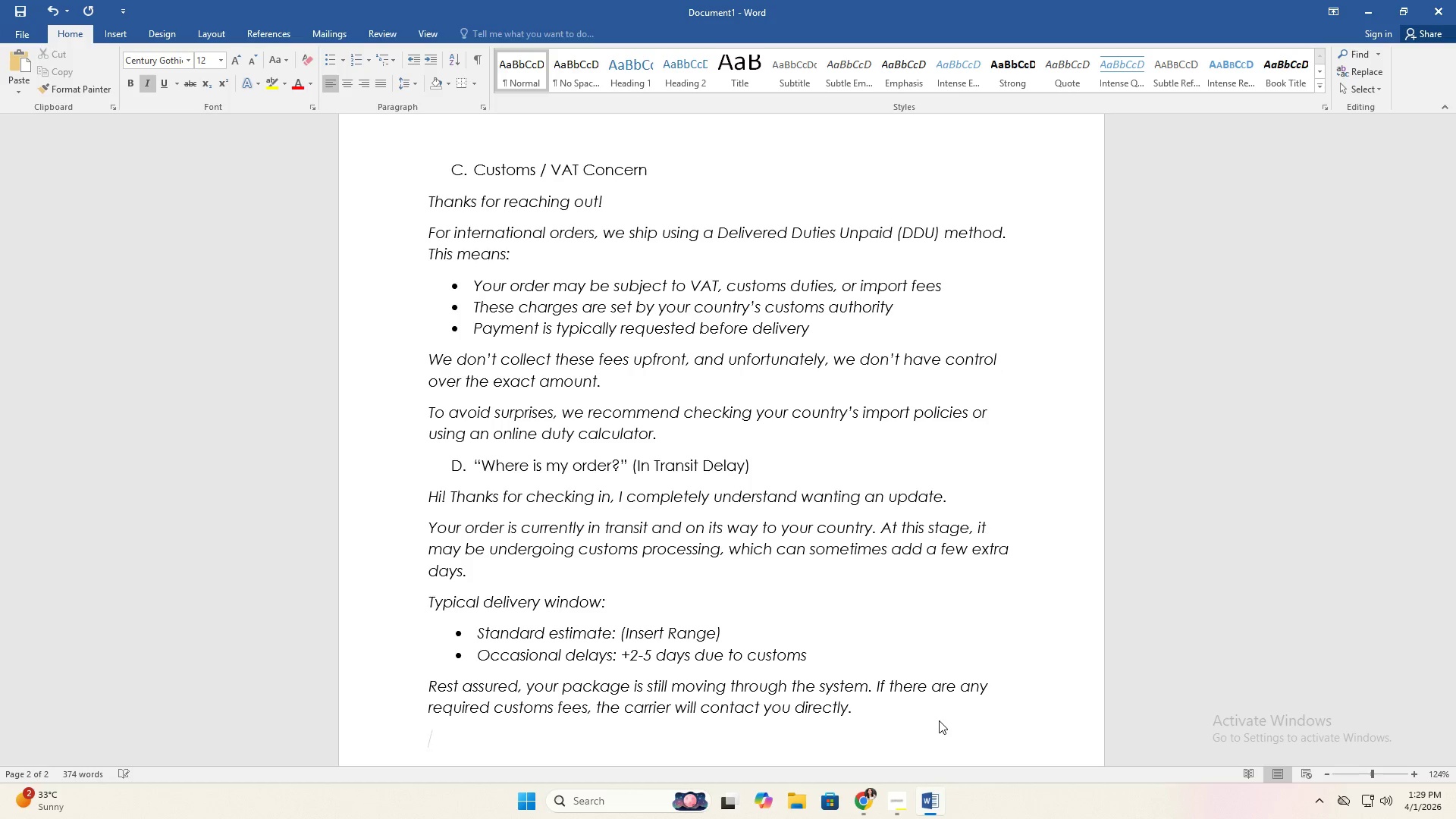 
type(Feel feree)
key(Backspace)
key(Backspace)
key(Backspace)
key(Backspace)
type(ree to message me anytime )
key(Backspace)
type(, I'm here to help!)
 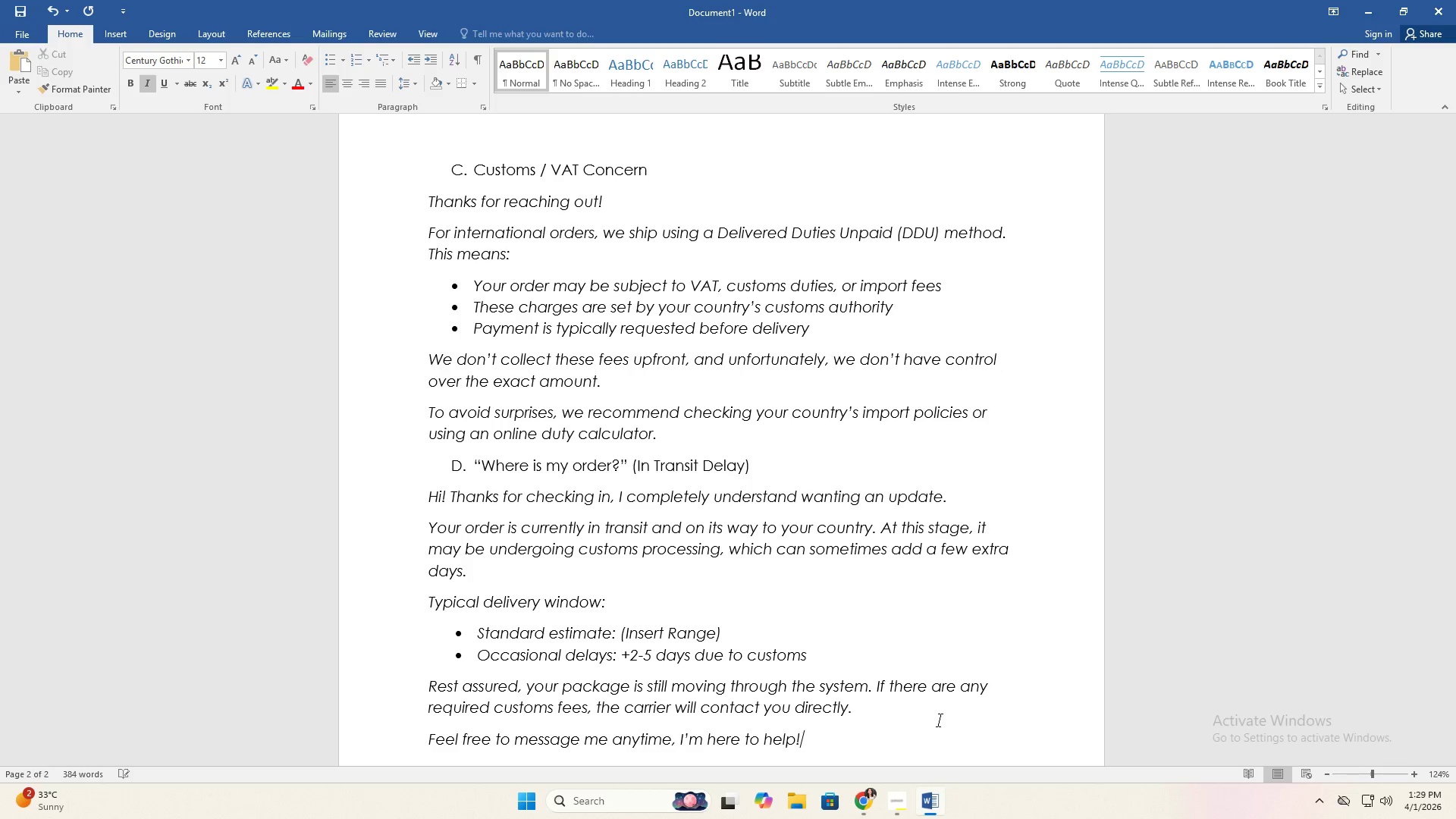 
scroll: coordinate [910, 353], scroll_direction: down, amount: 3.0
 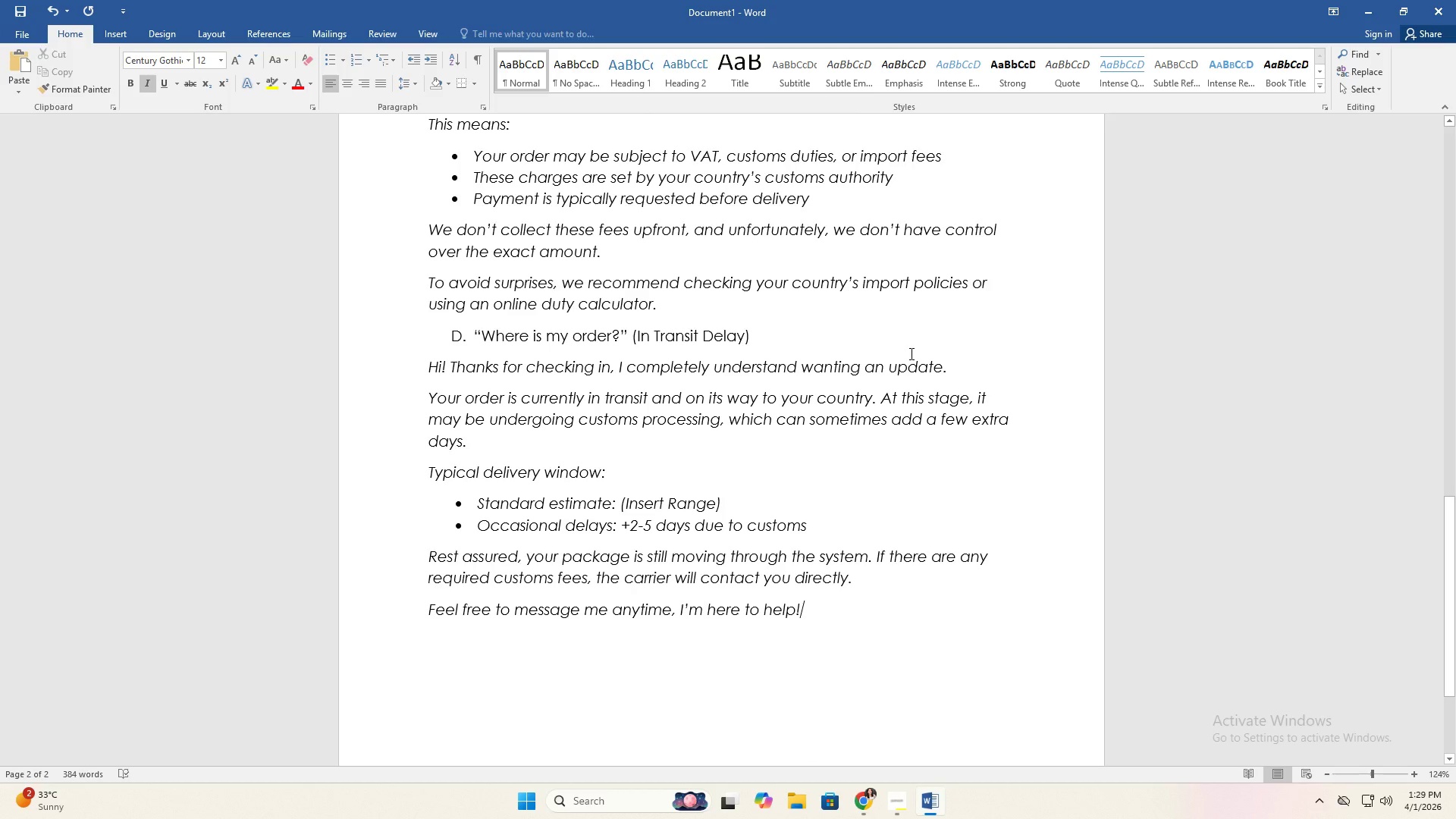 
key(Enter)
 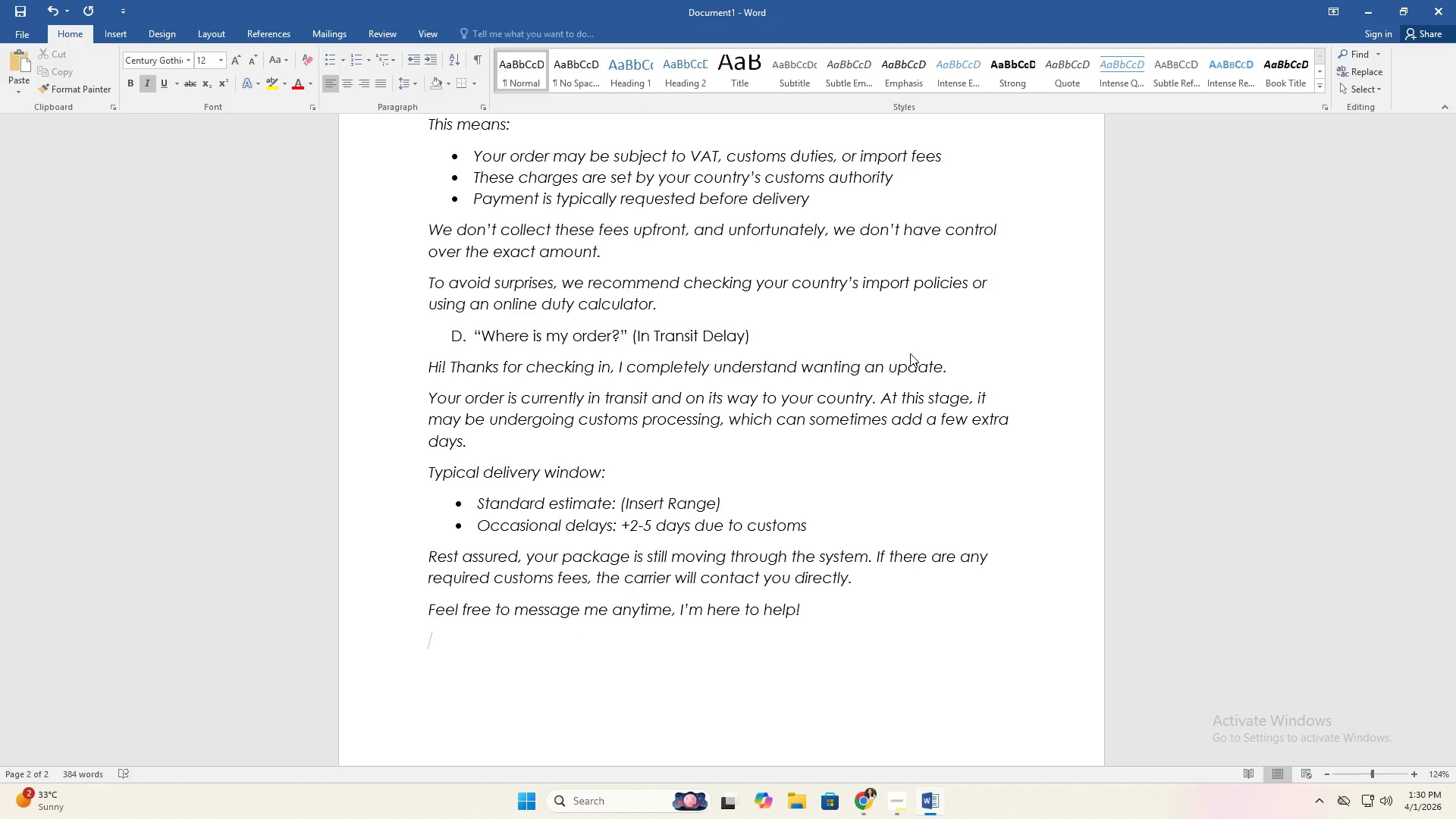 
key(CapsLock)
 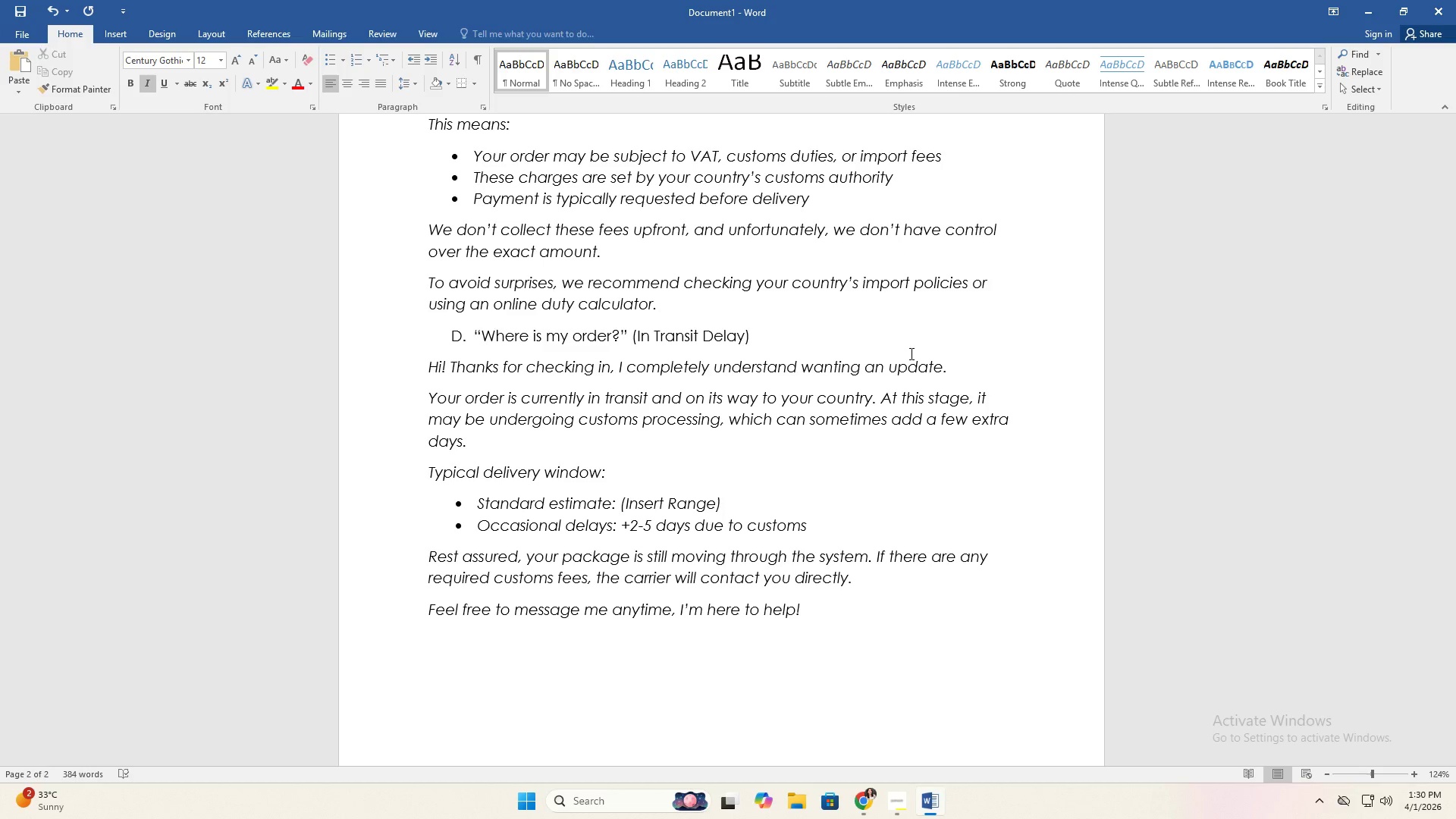 
key(E)
 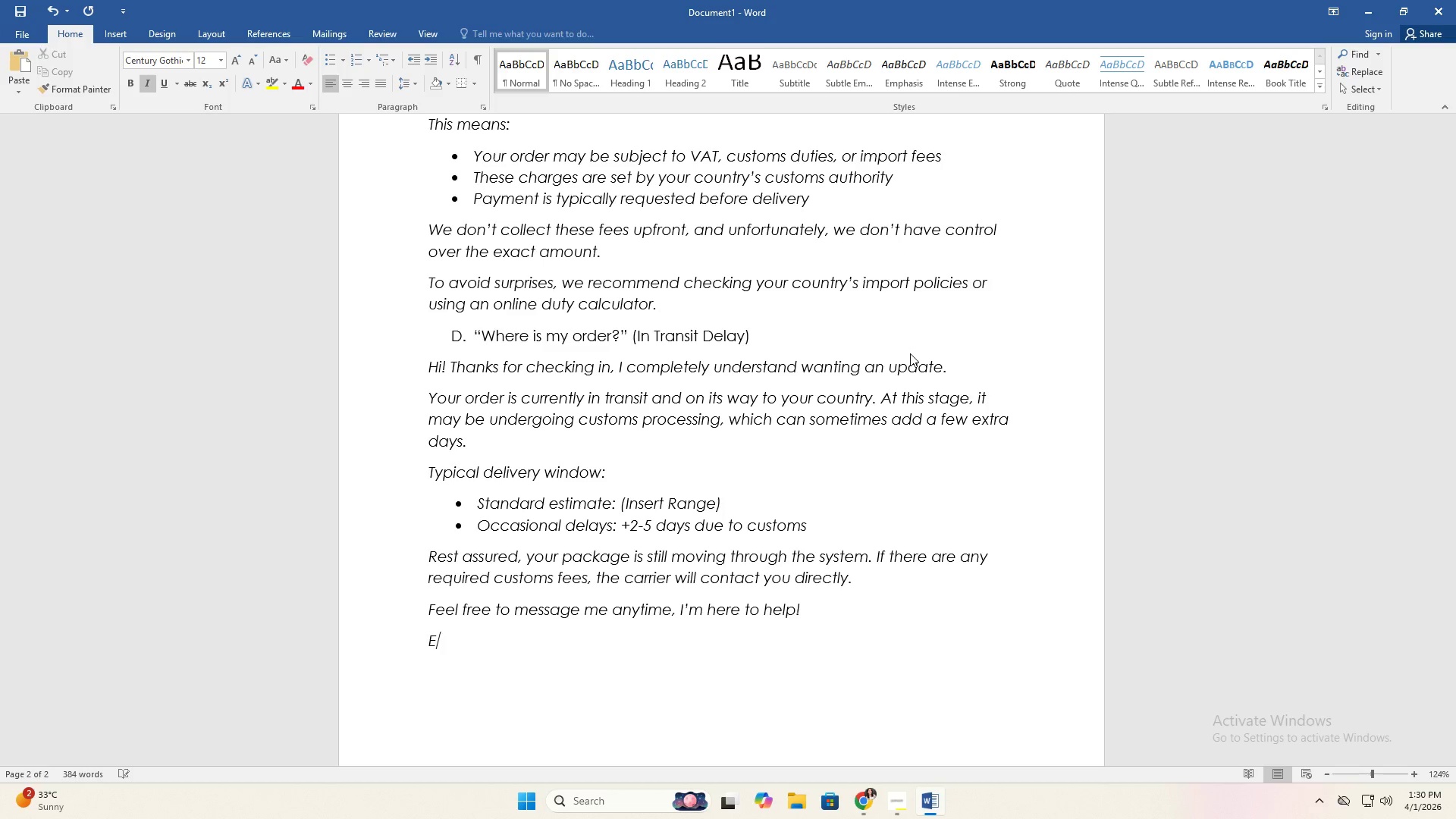 
key(CapsLock)
 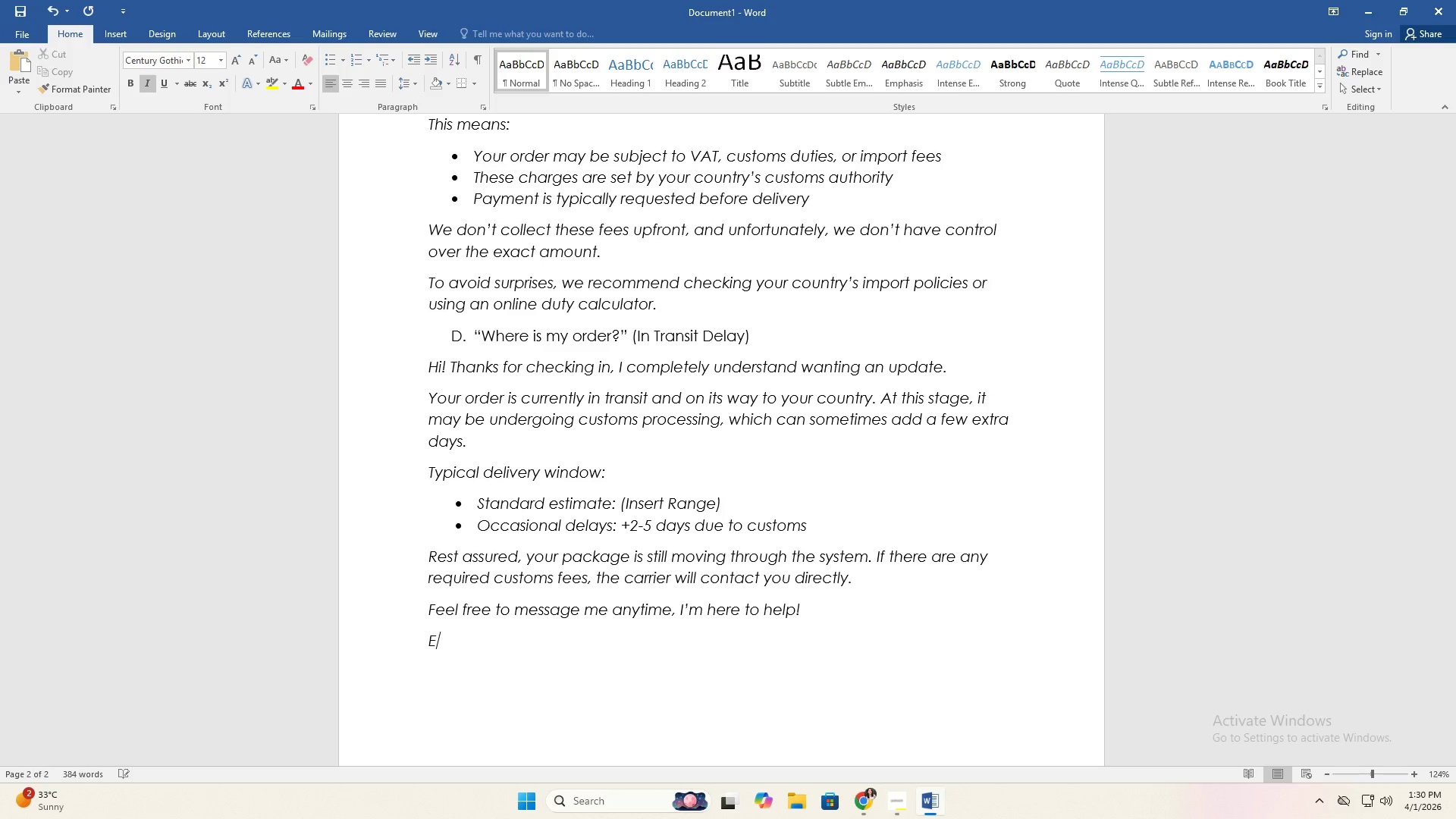 
key(Period)
 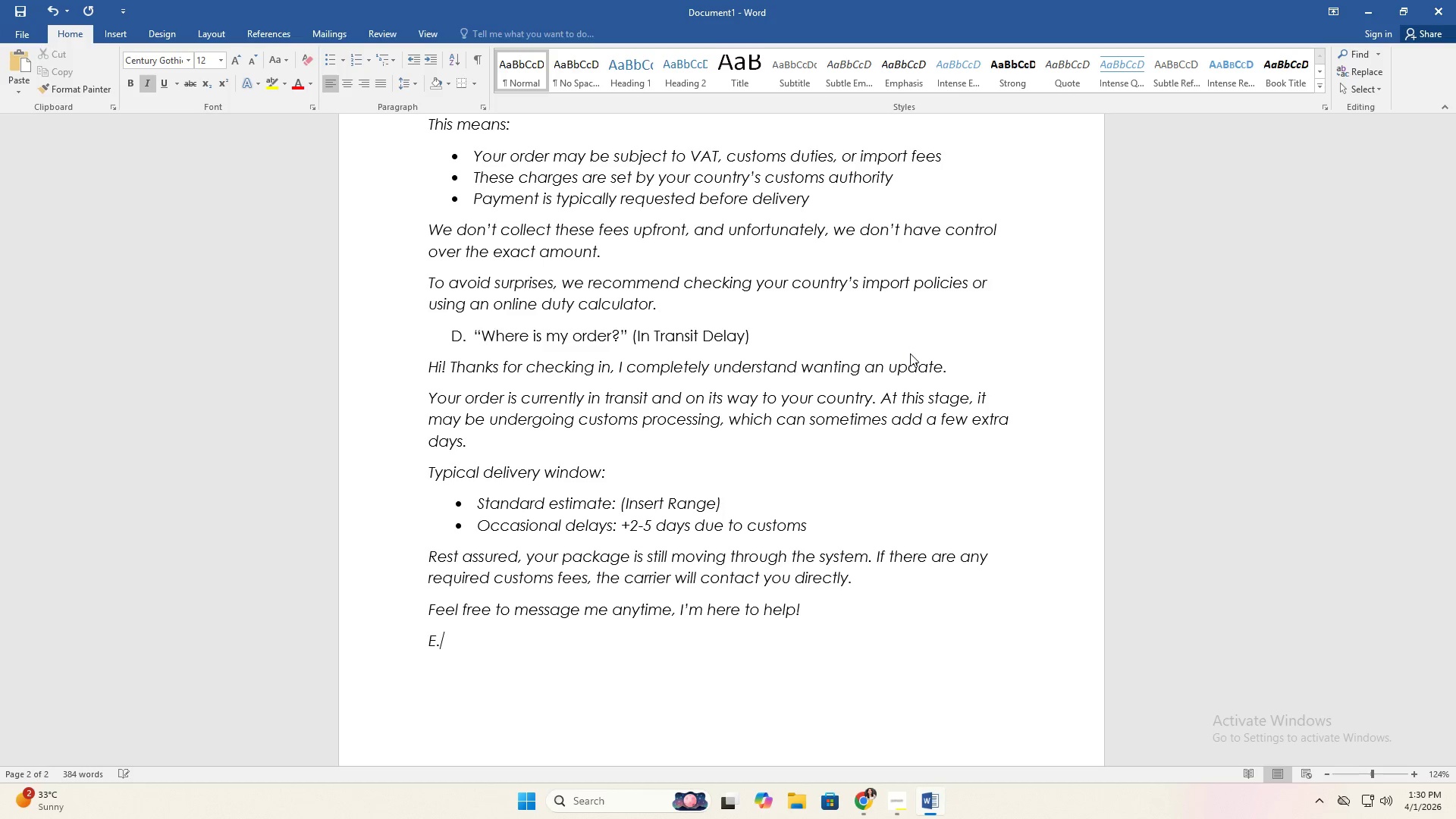 
key(Space)
 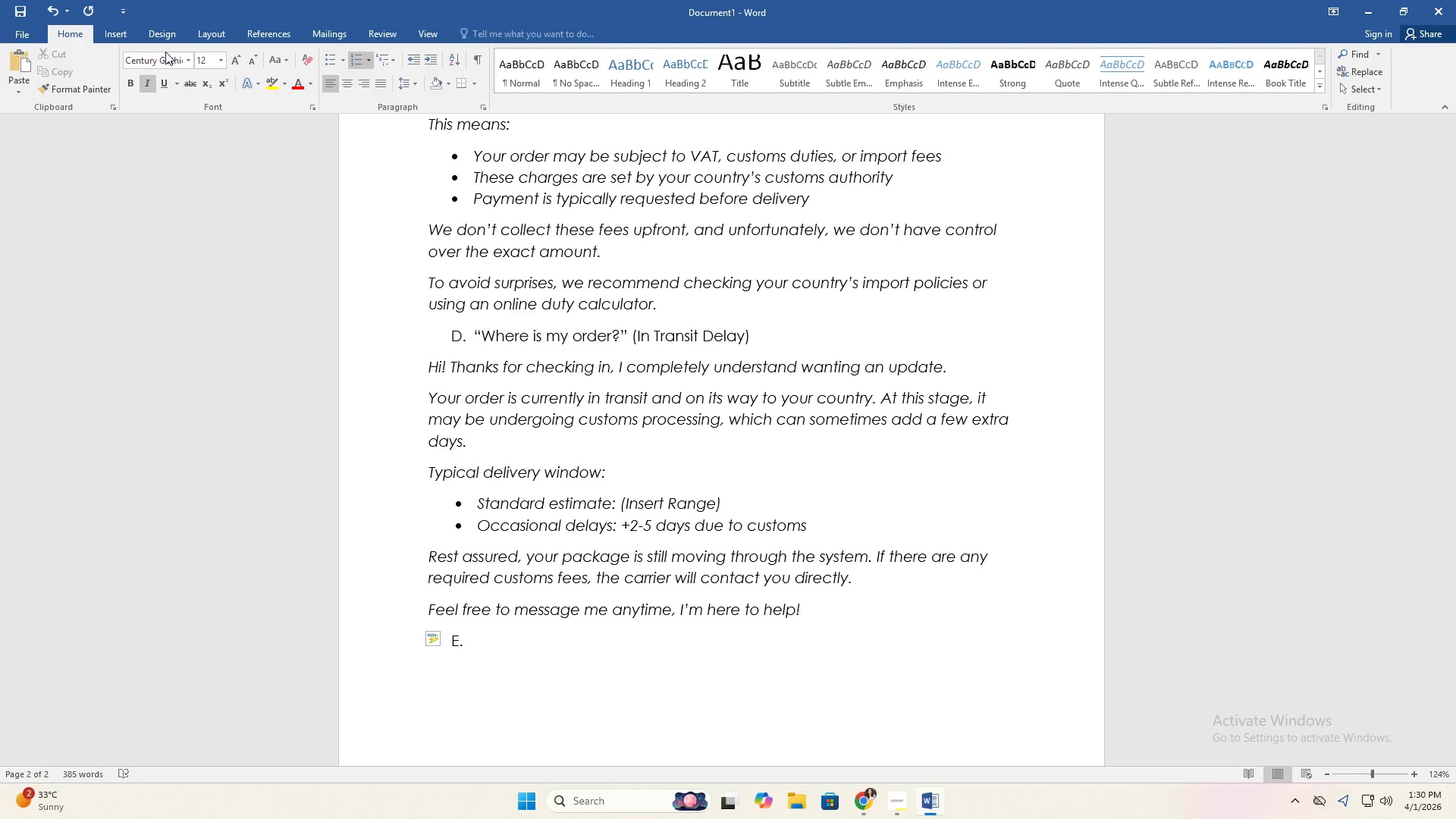 
left_click([147, 80])
 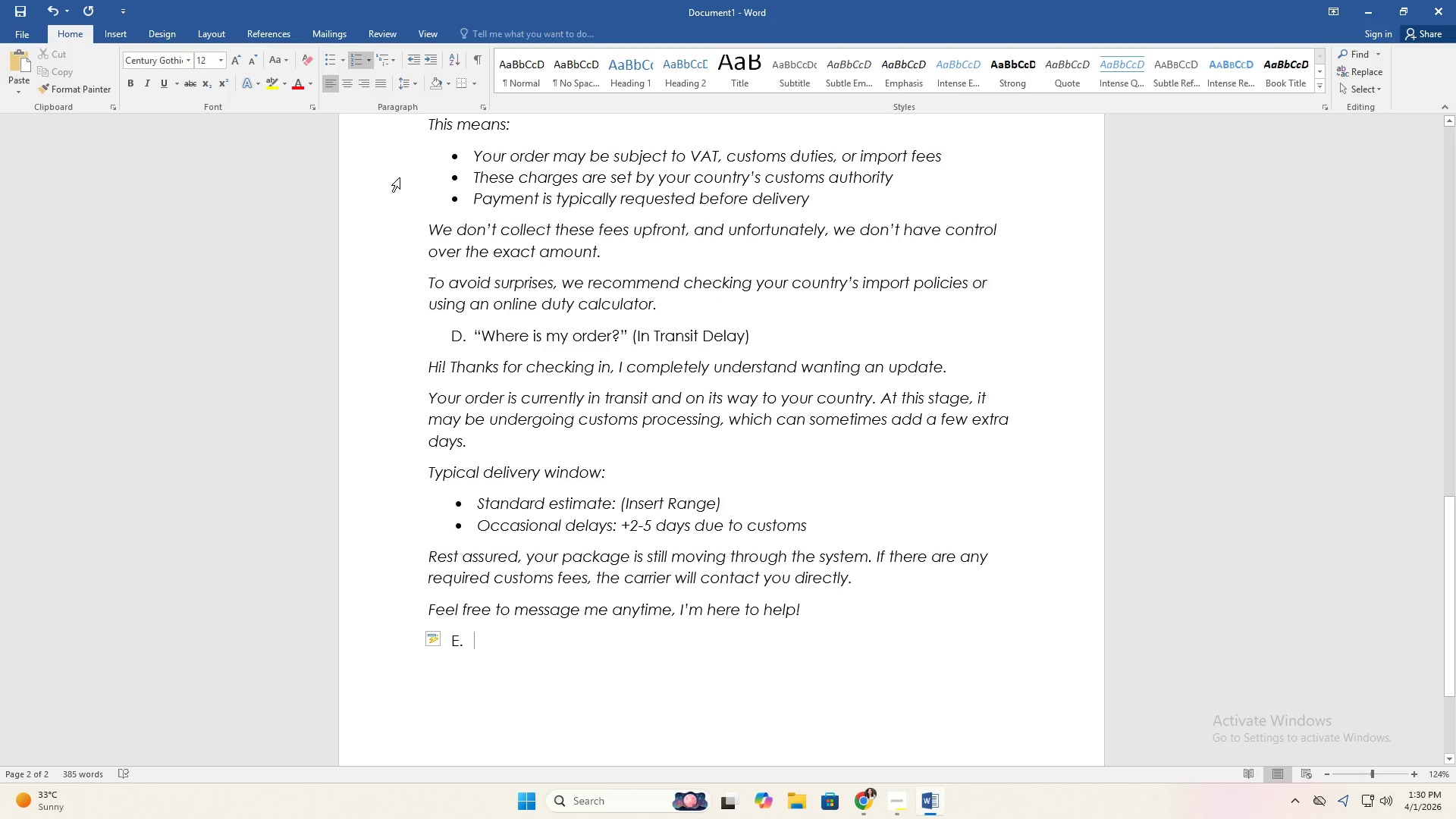 
type(Customs Fee Compliant / F)
key(Backspace)
type(rEFUSAL )
 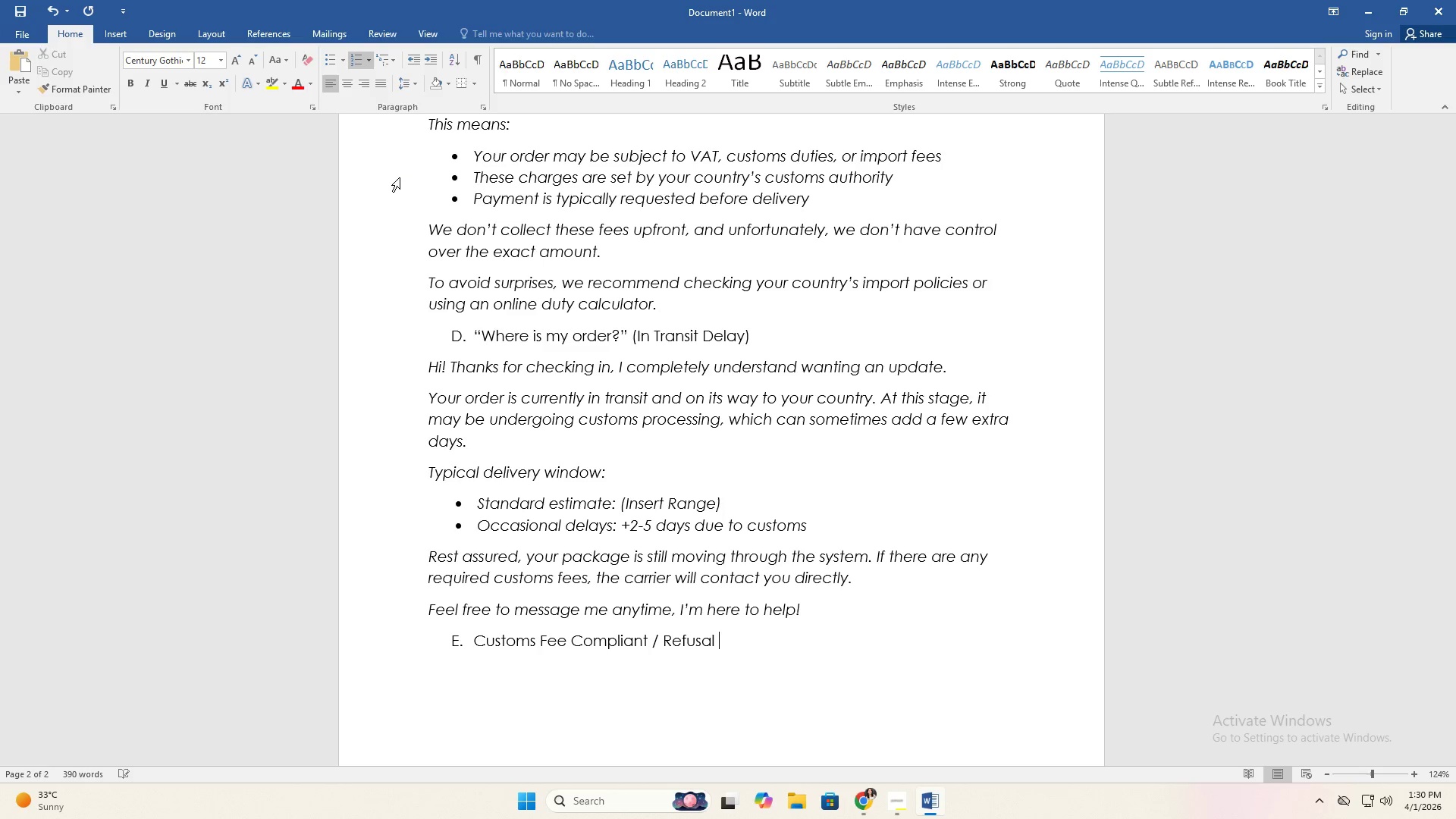 
hold_key(key=CapsLock, duration=5.64)
 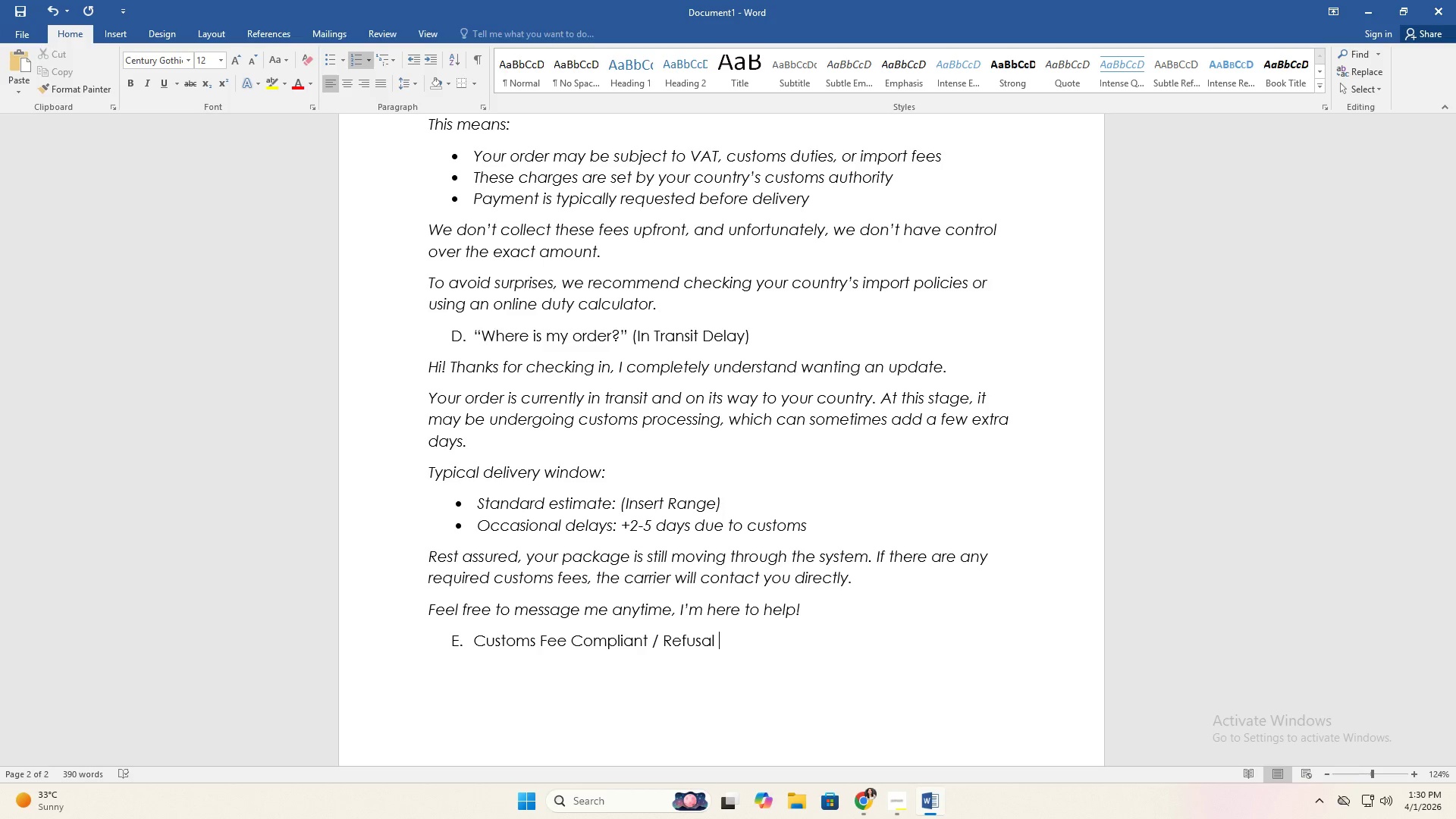 
type(Risk)
 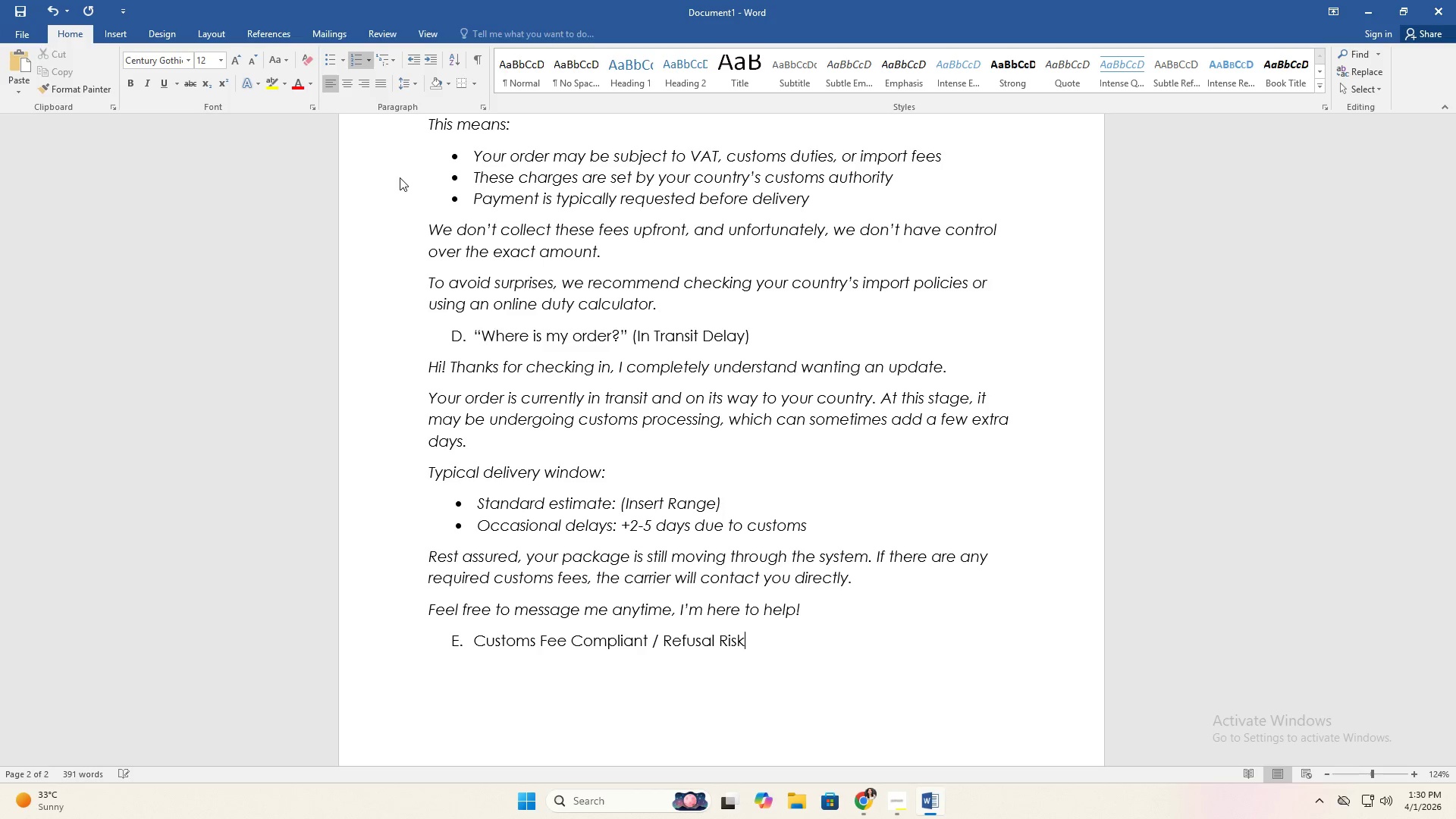 
key(Enter)
 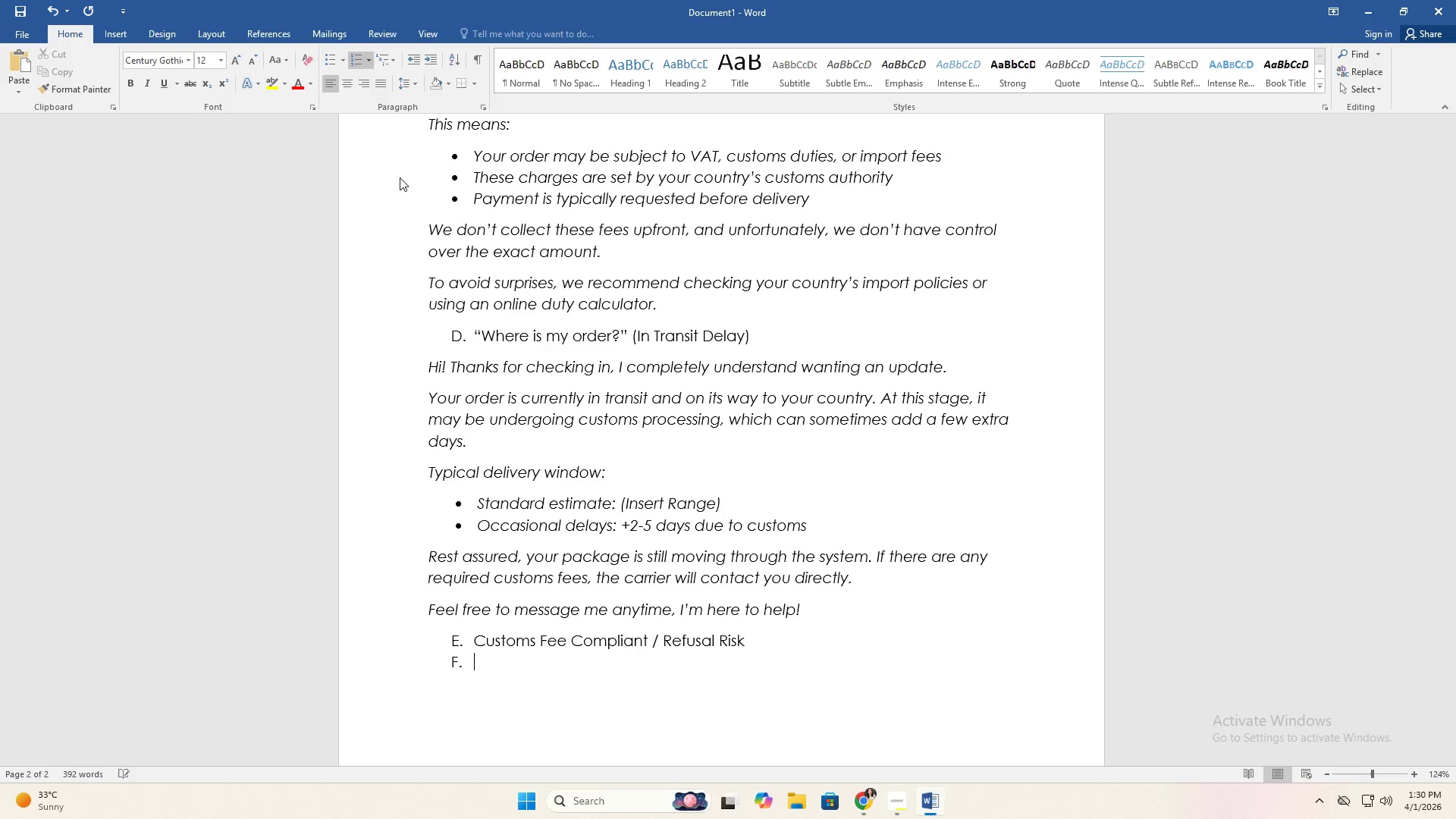 
key(Enter)
 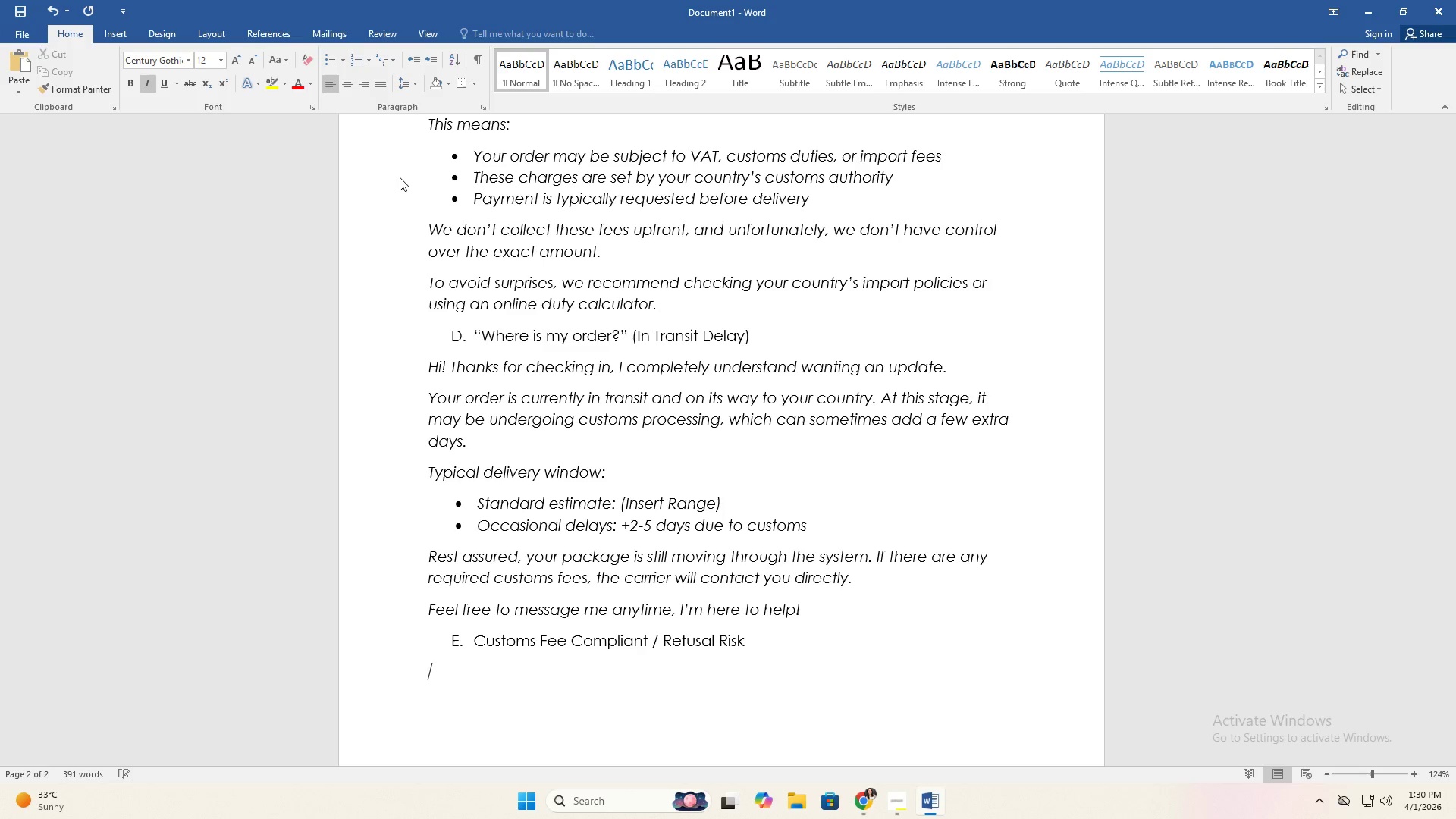 
key(Backspace)
 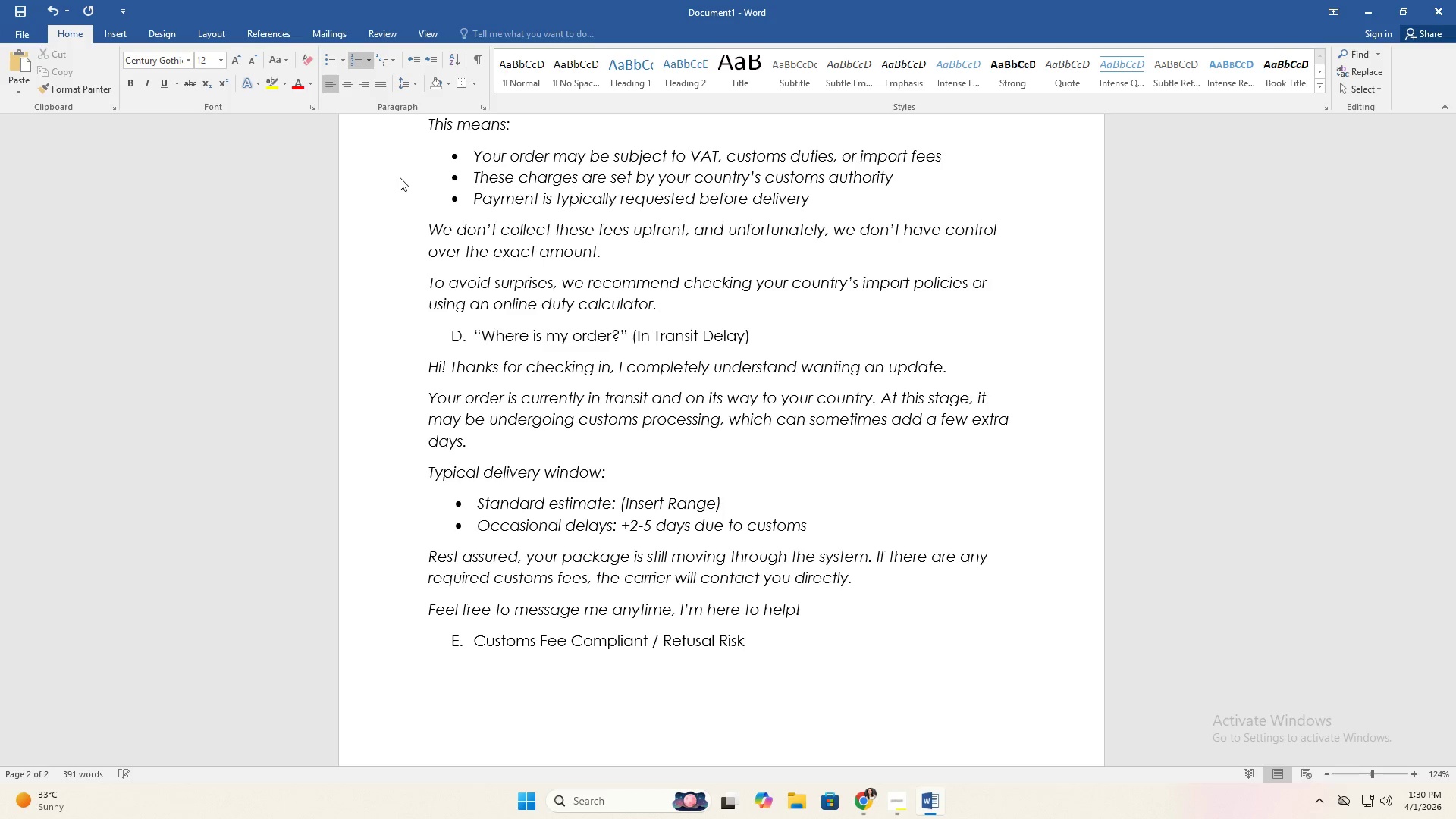 
key(Enter)
 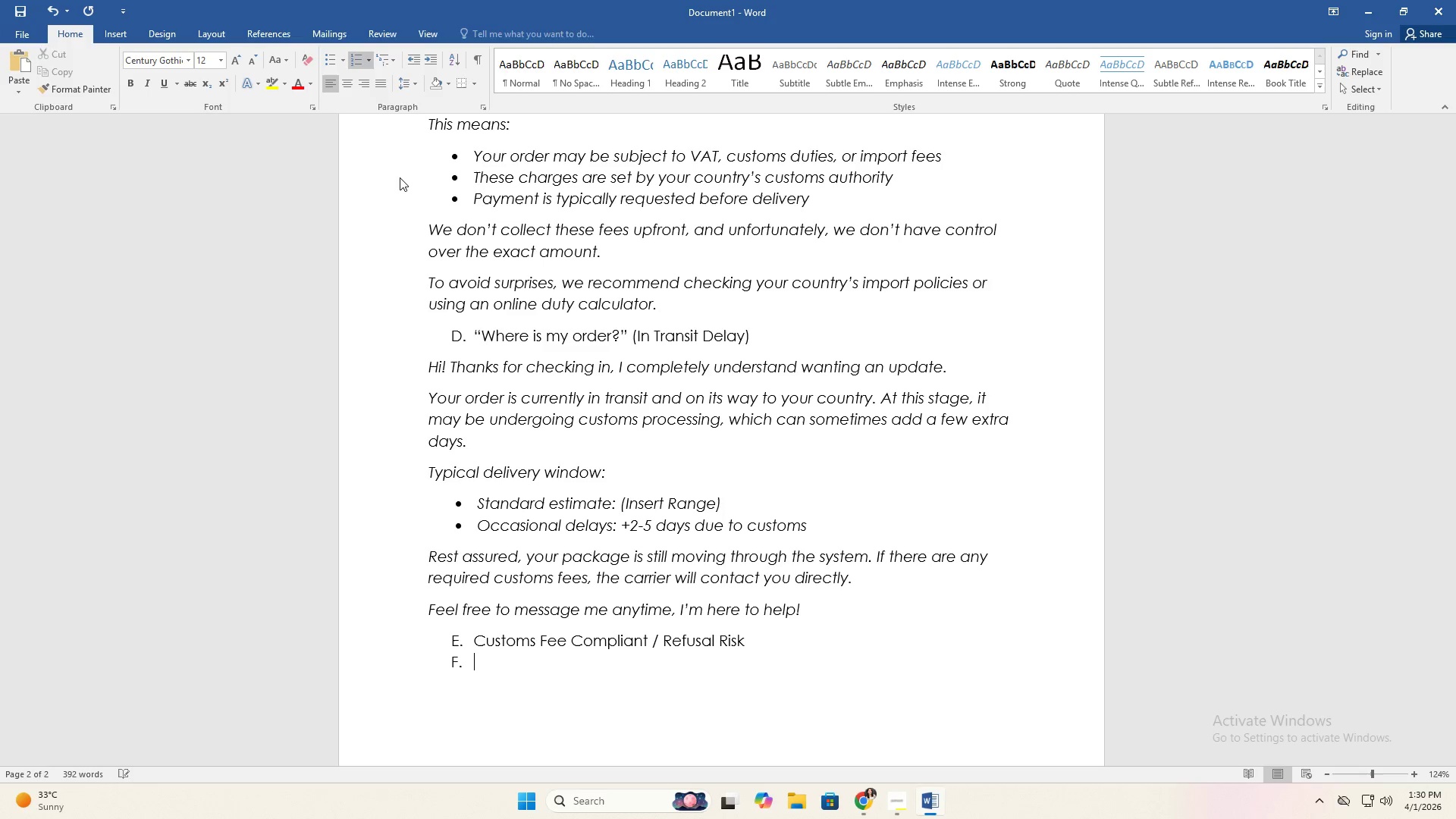 
key(Enter)
 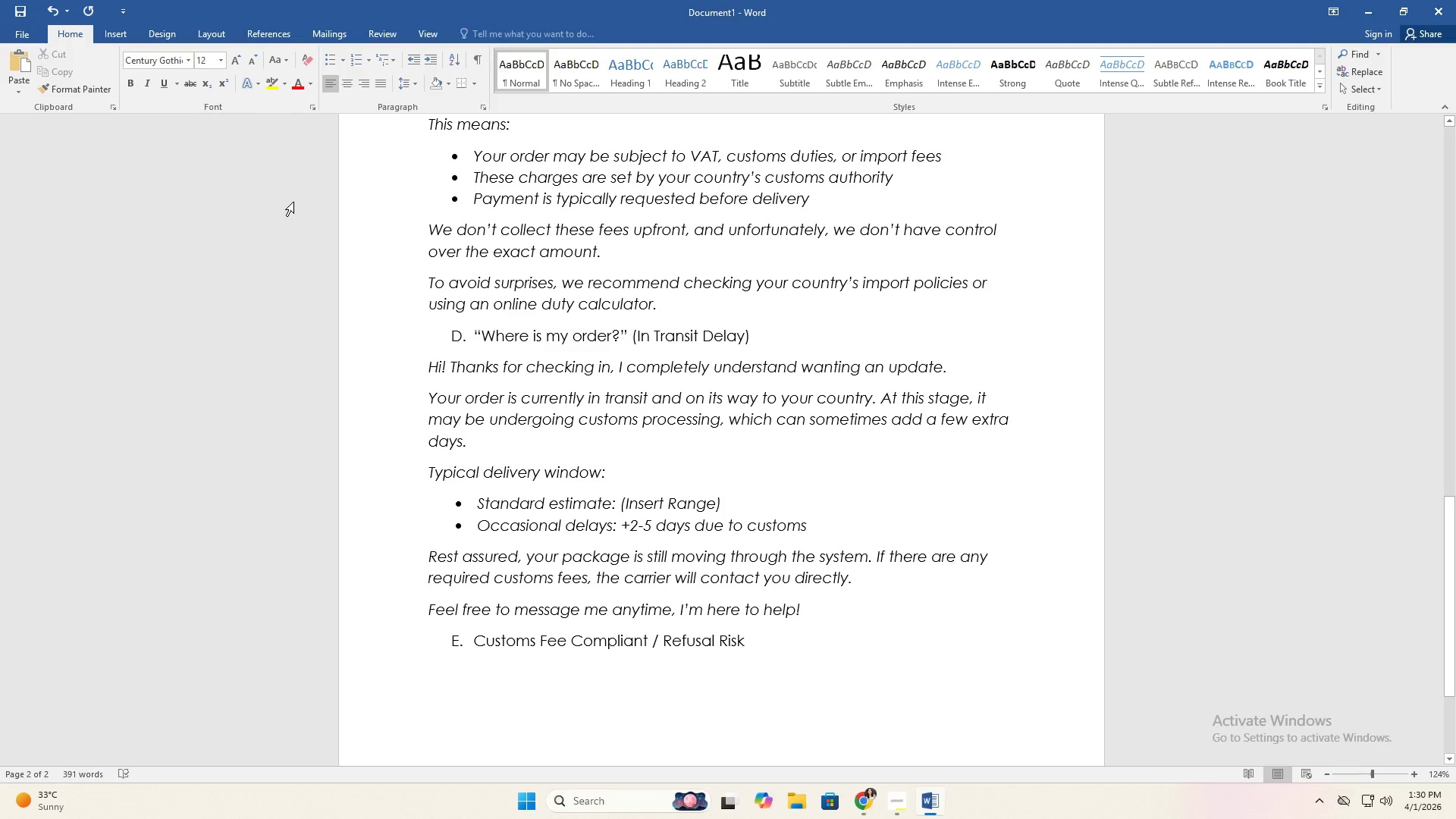 
left_click([141, 82])
 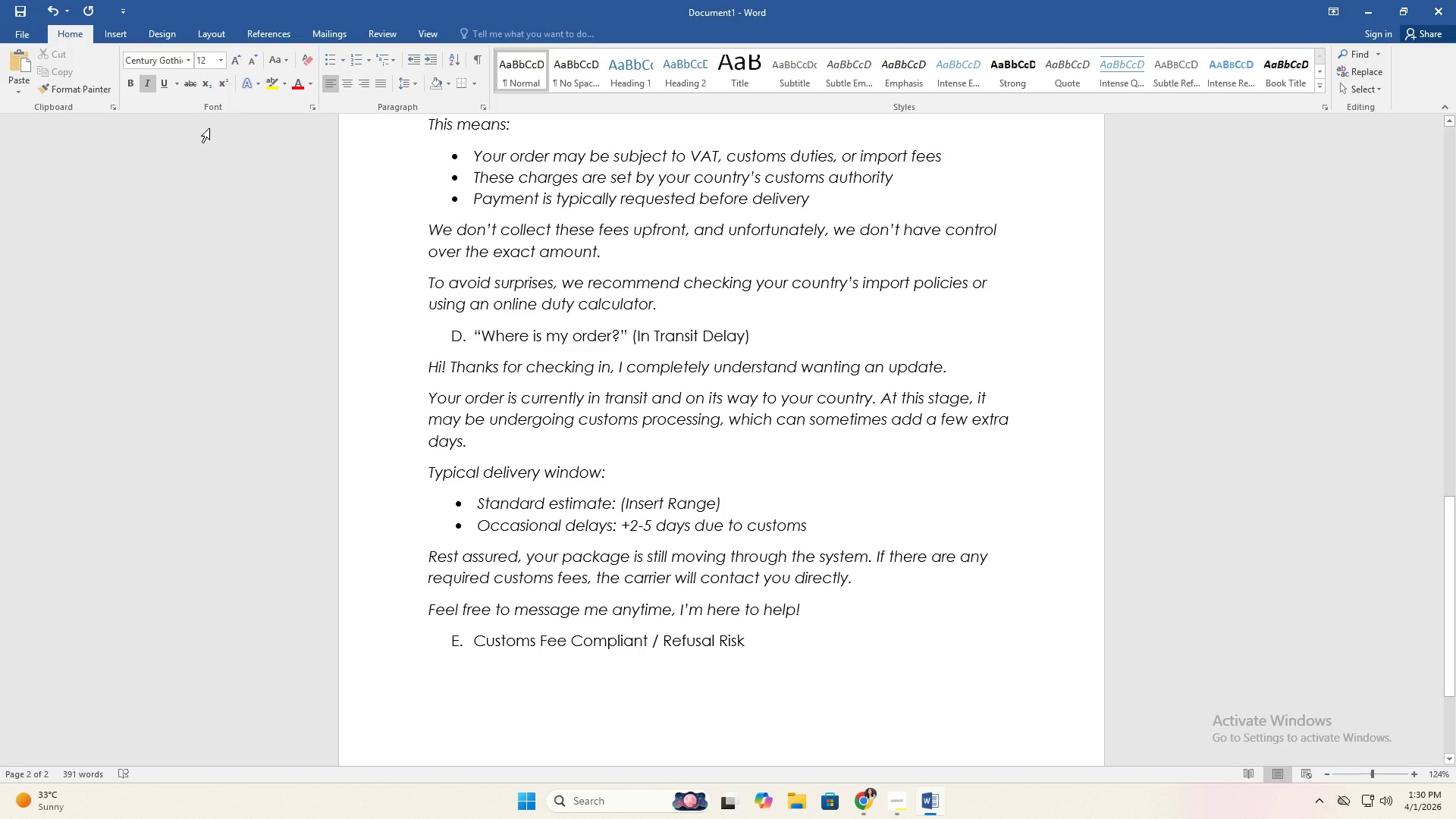 
type(Hi there.)
 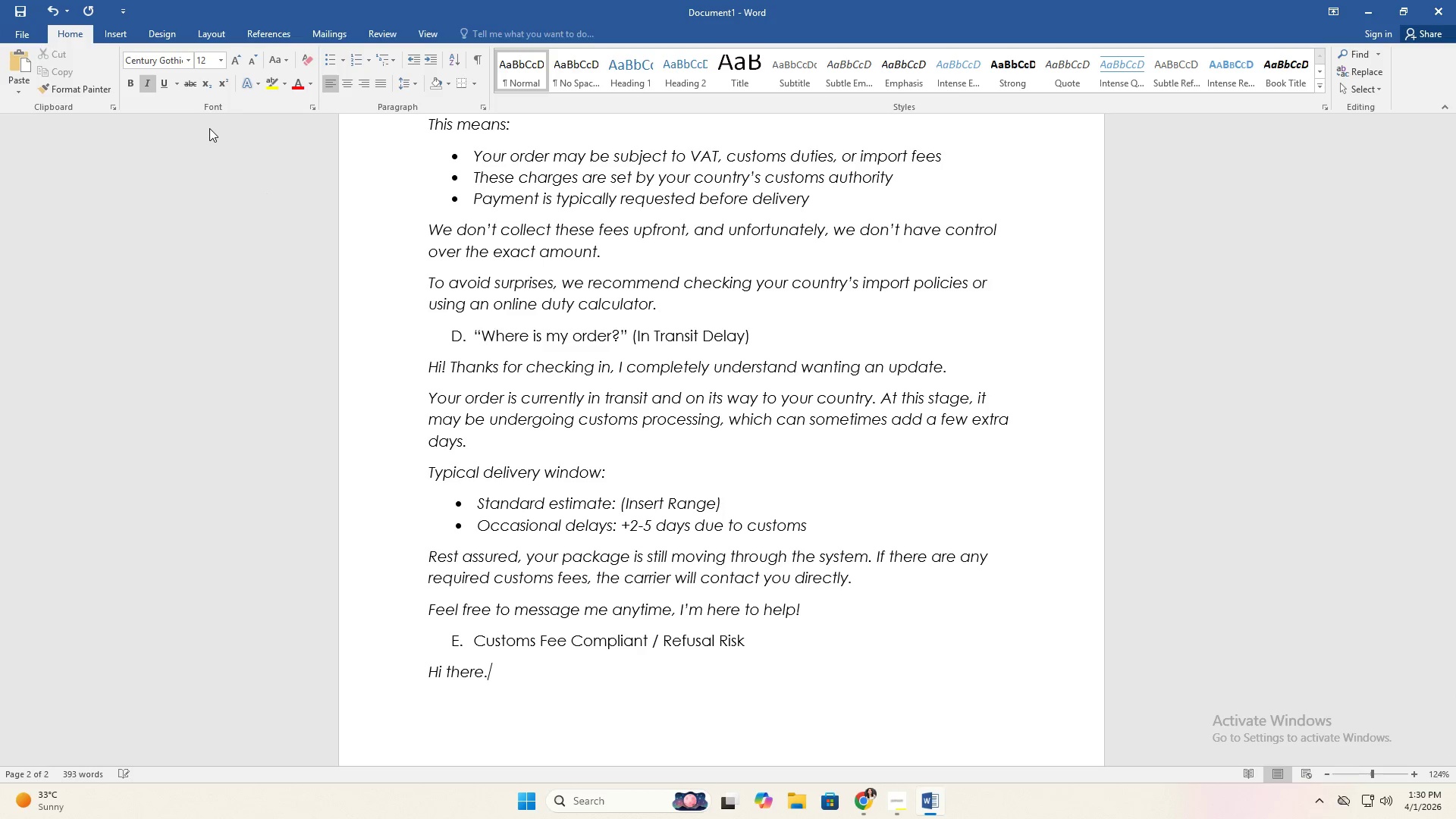 
key(Enter)
 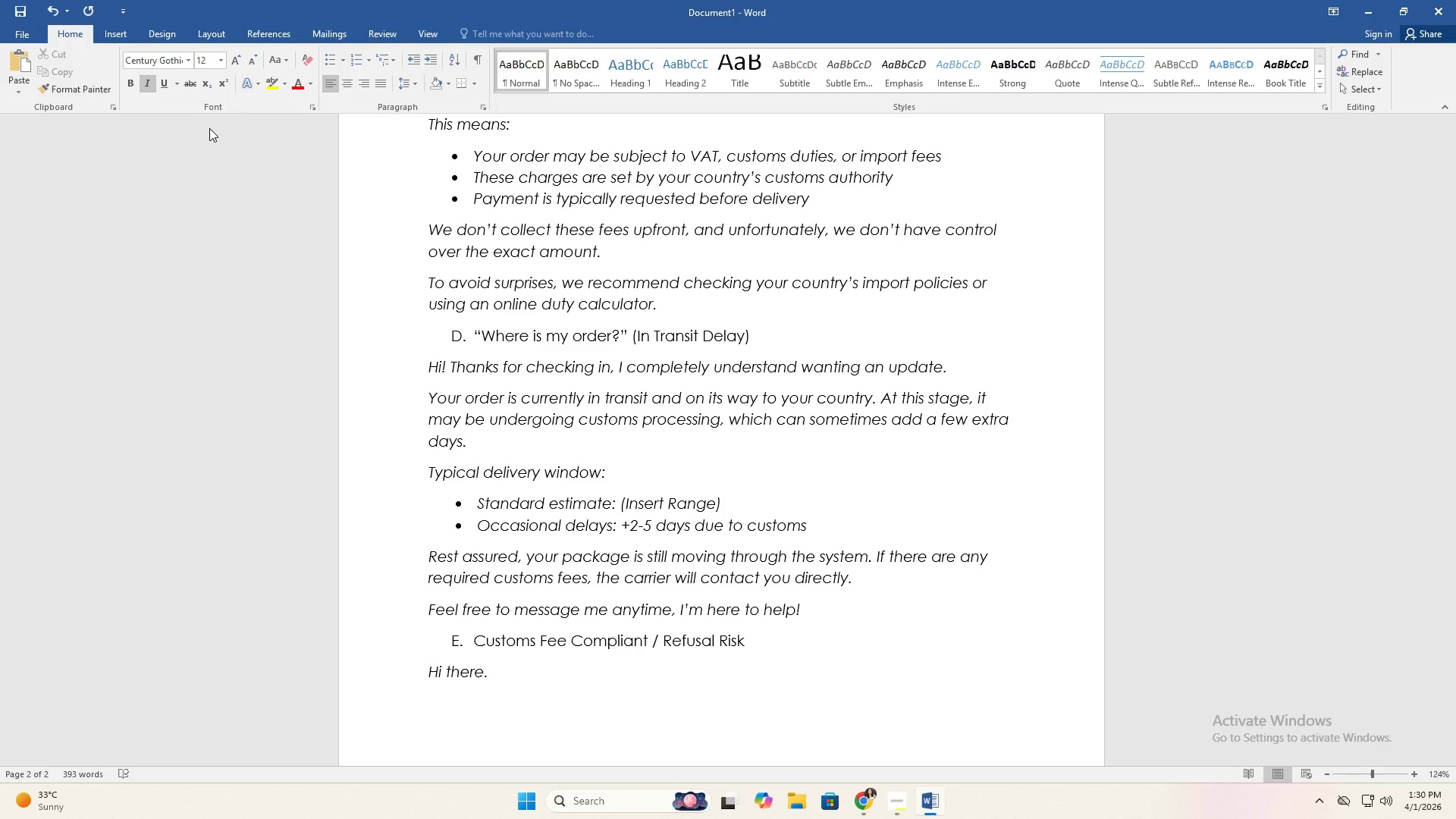 
type(I completel;y )
key(Backspace)
key(Backspace)
key(Backspace)
type(y )
 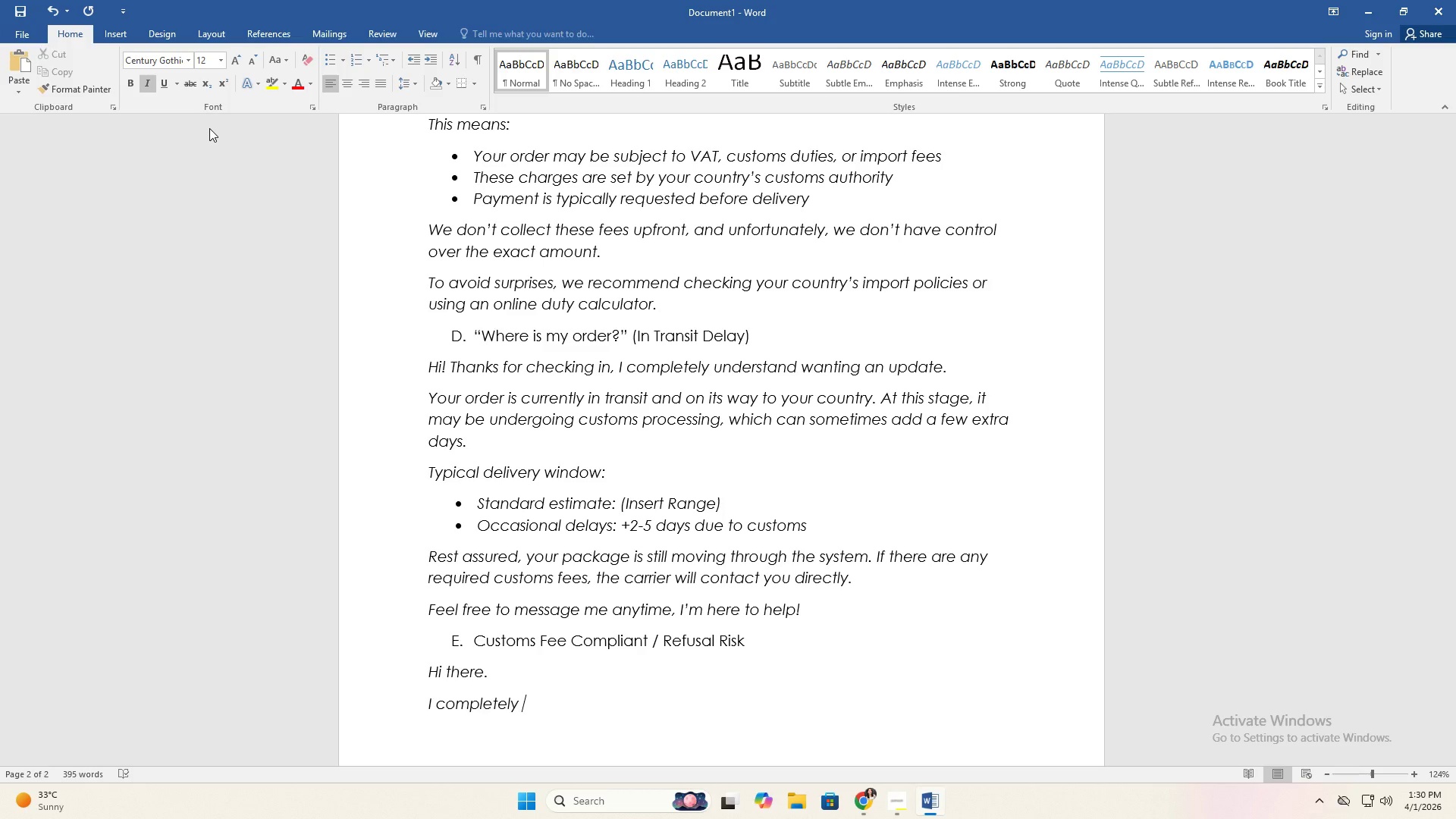 
type(understand that customs fess)
key(Backspace)
key(Backspace)
type(es can be frustratimng)
key(Backspace)
key(Backspace)
key(Backspace)
key(Backspace)
type(ing )
 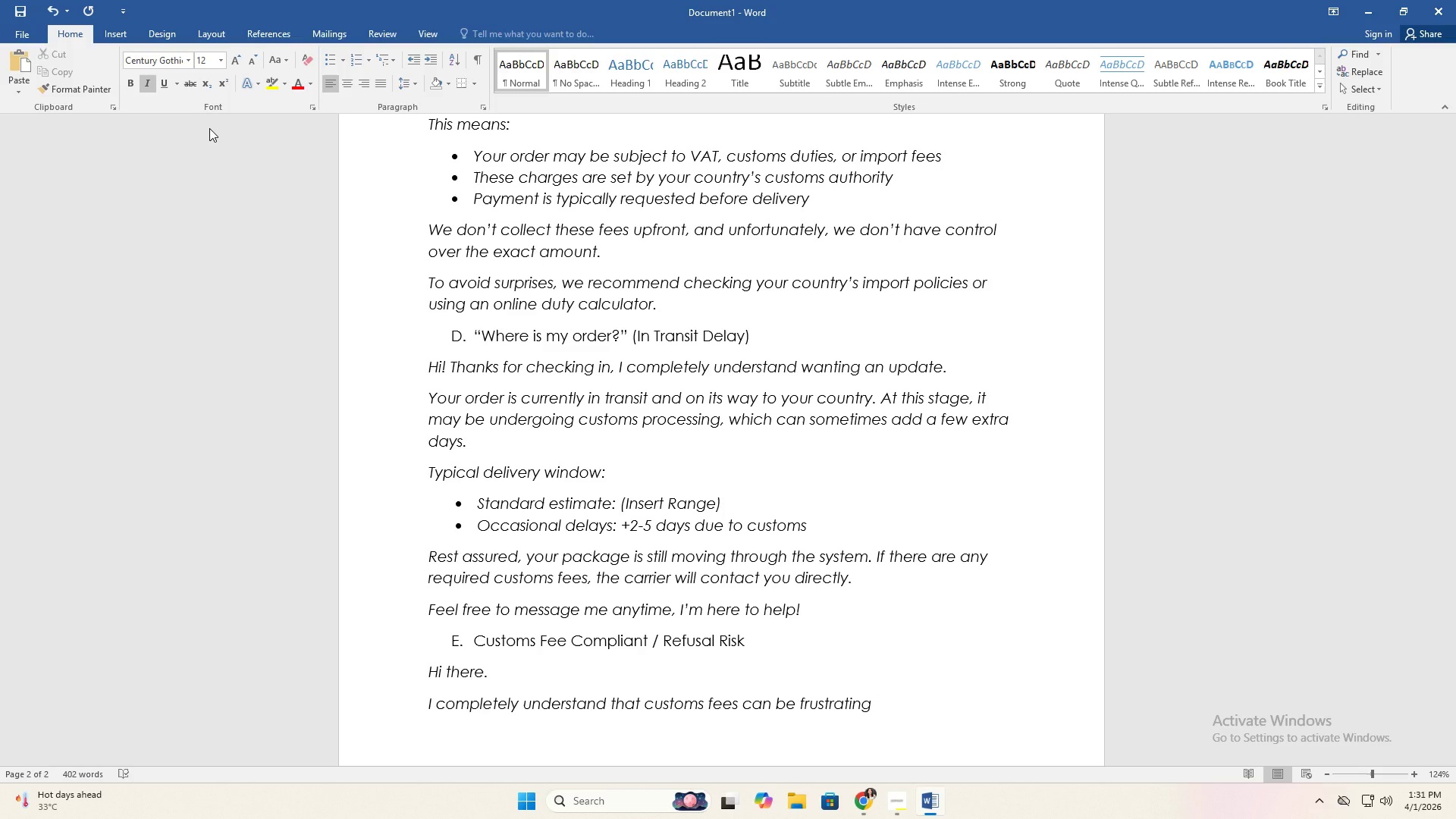 
wait(9.11)
 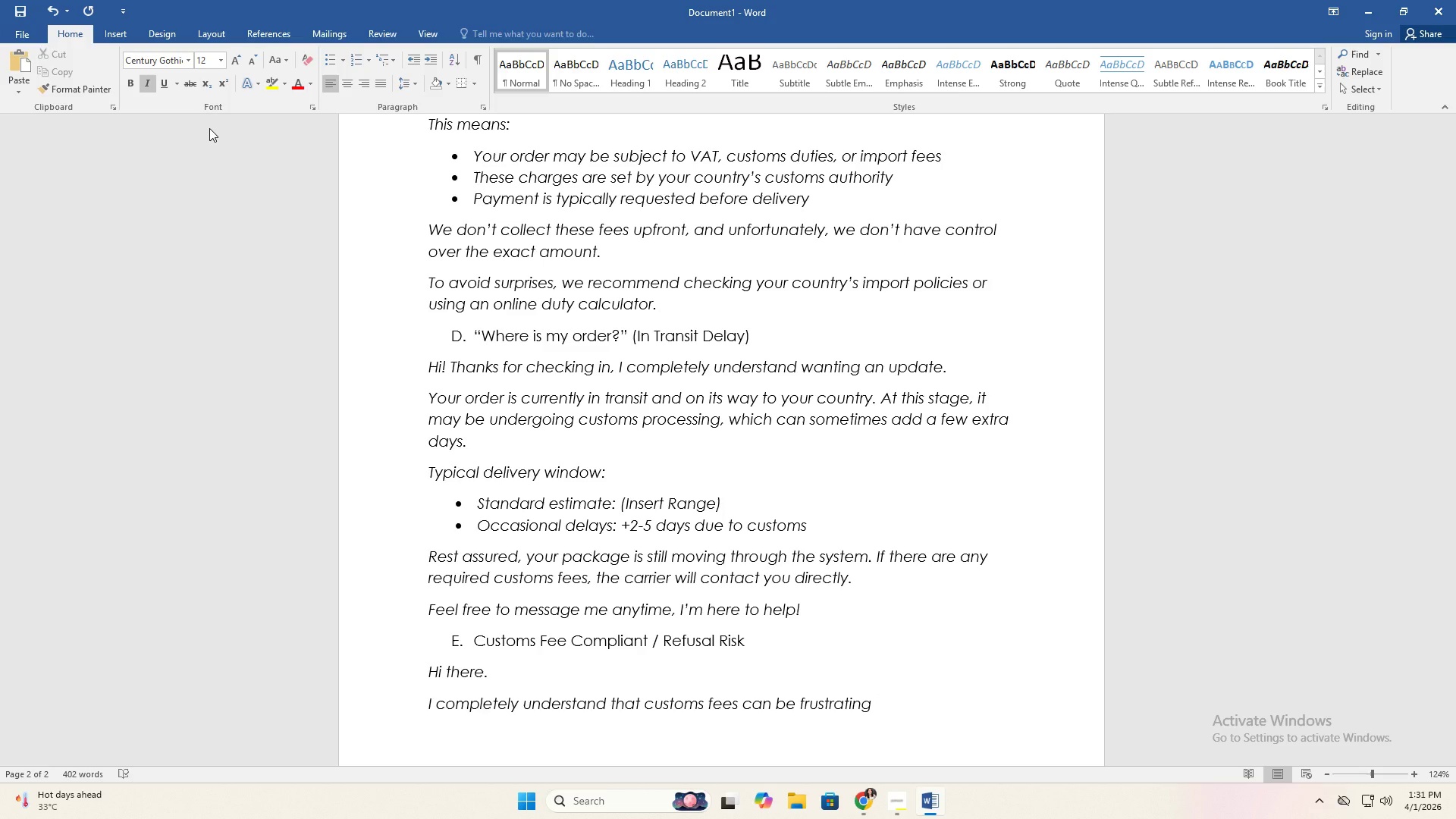 
key(Backspace)
type(. As noted in our shop policies and listing details )
key(Backspace)
type(, international orders may be subject to import taxes )
 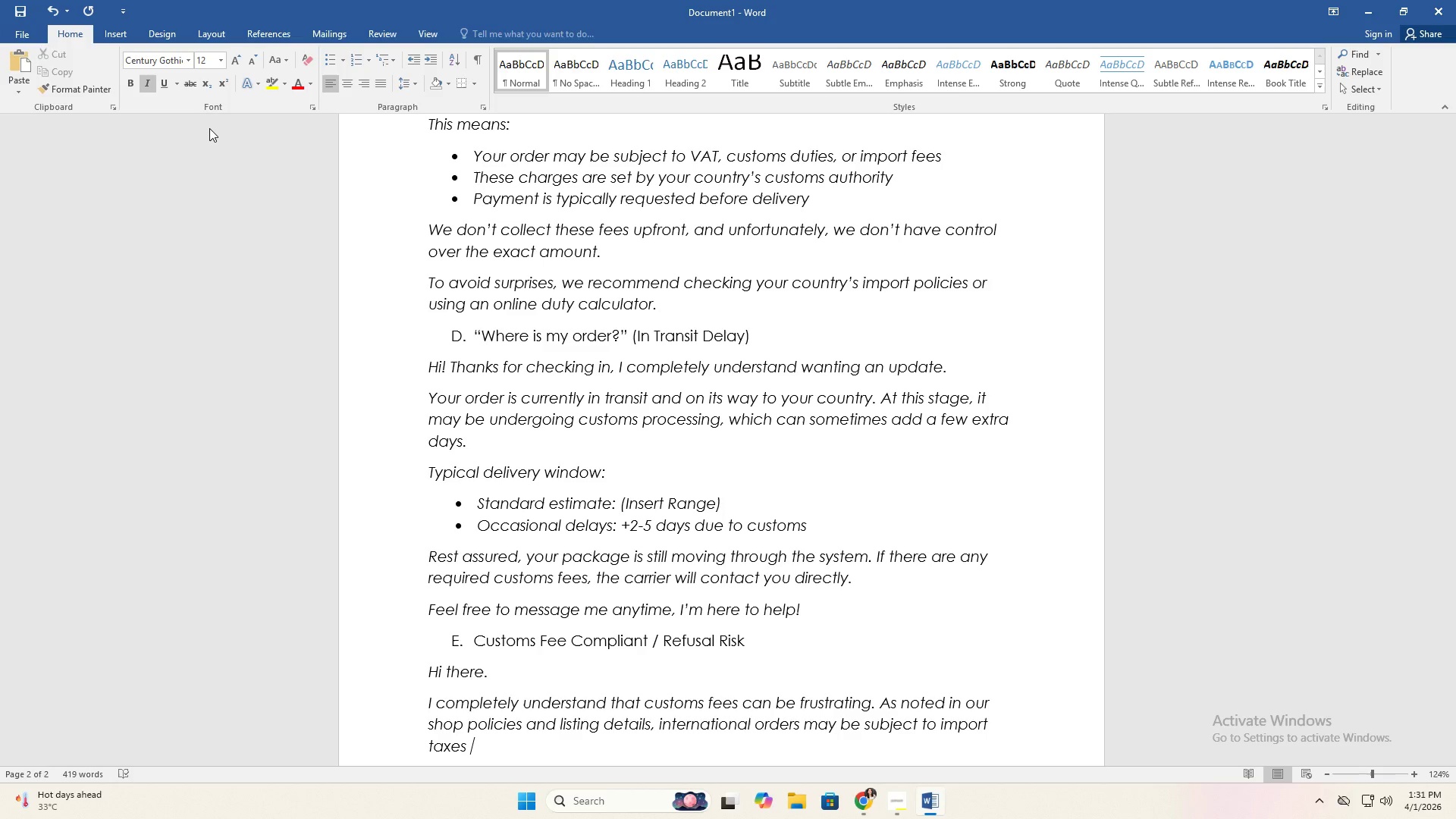 
type(or VAT, which are determined by your local government.)
 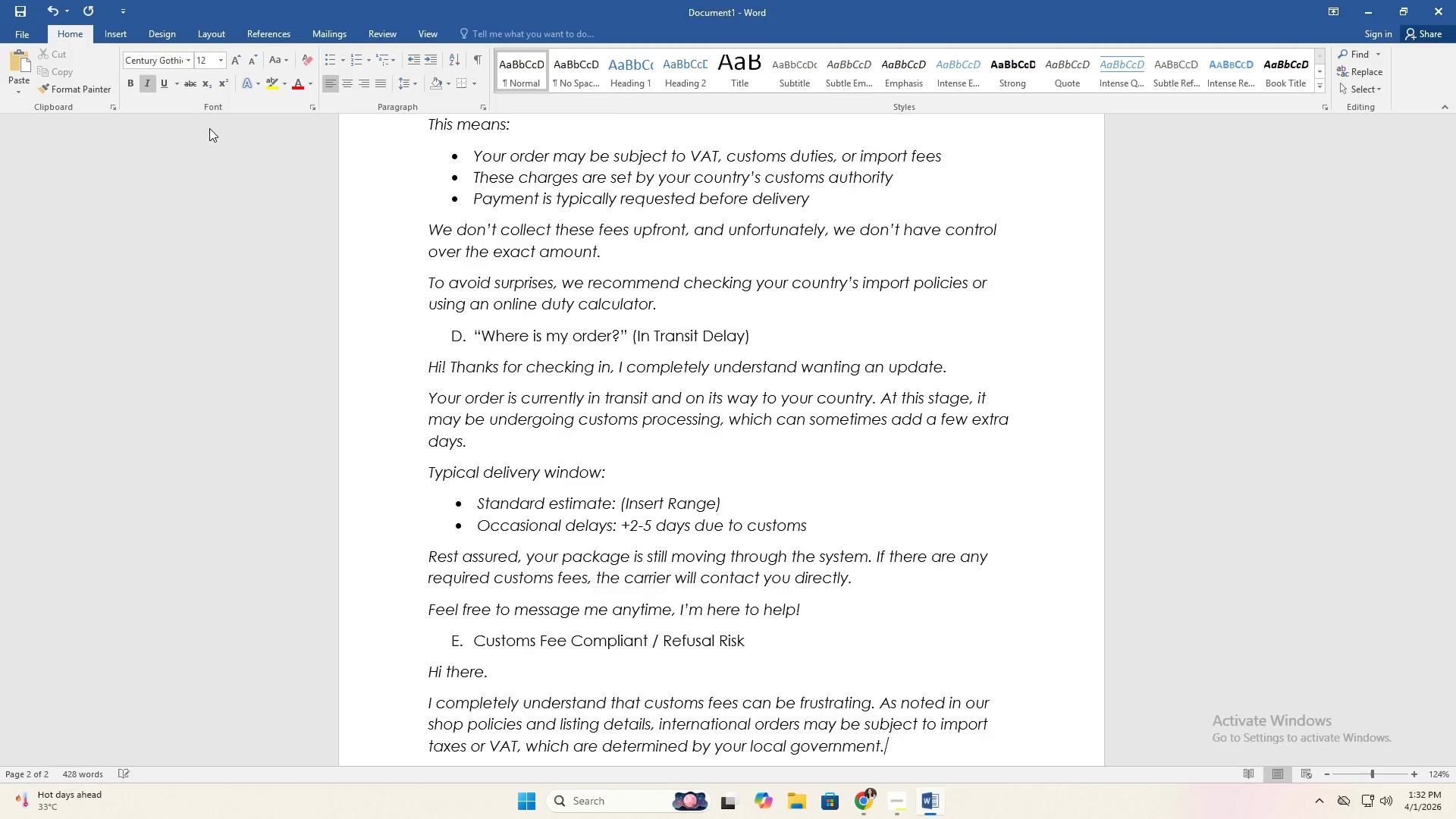 
key(Enter)
 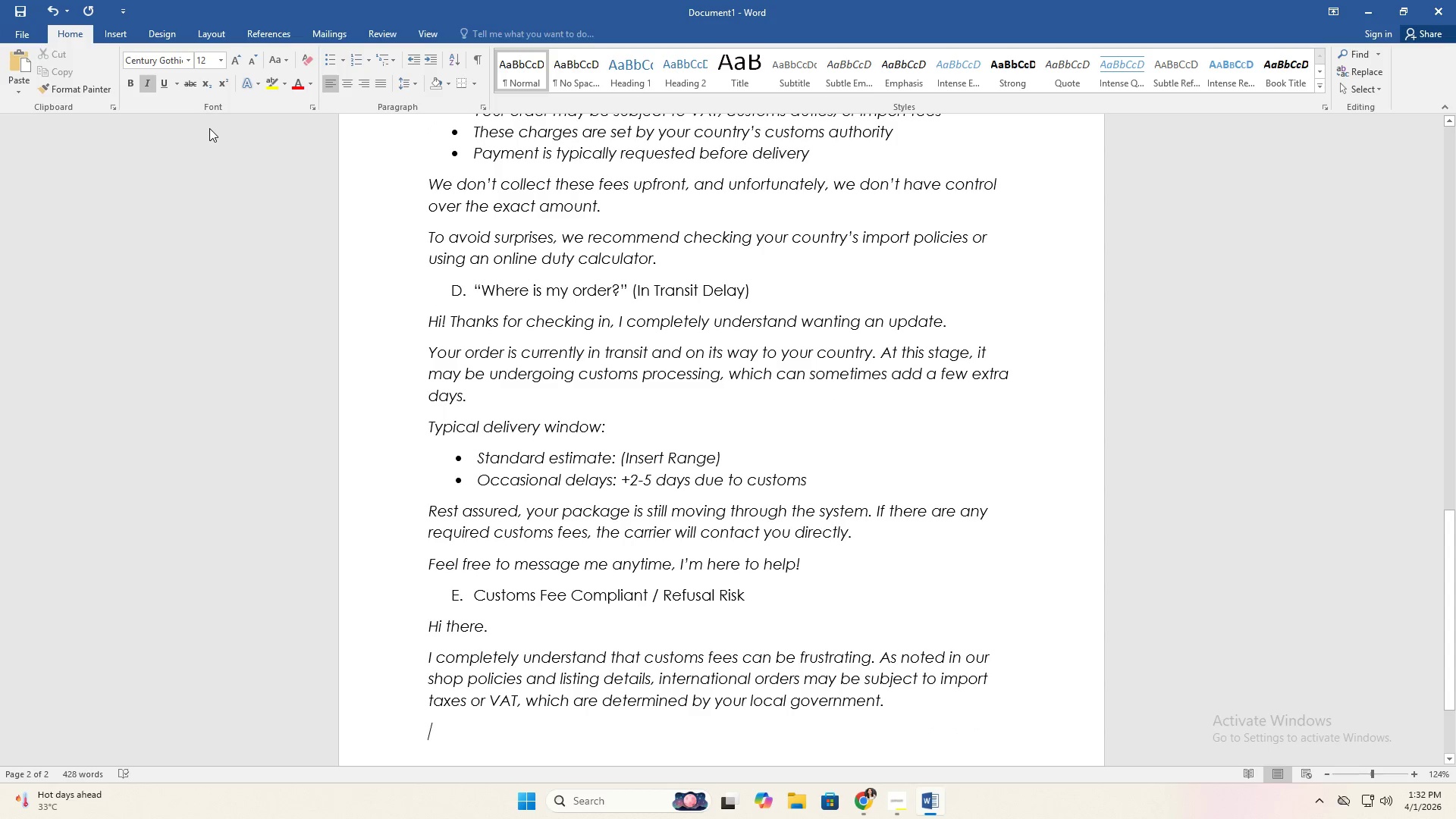 
type(These charfe)
key(Backspace)
key(Backspace)
type(ged )
key(Backspace)
key(Backspace)
type(s)
 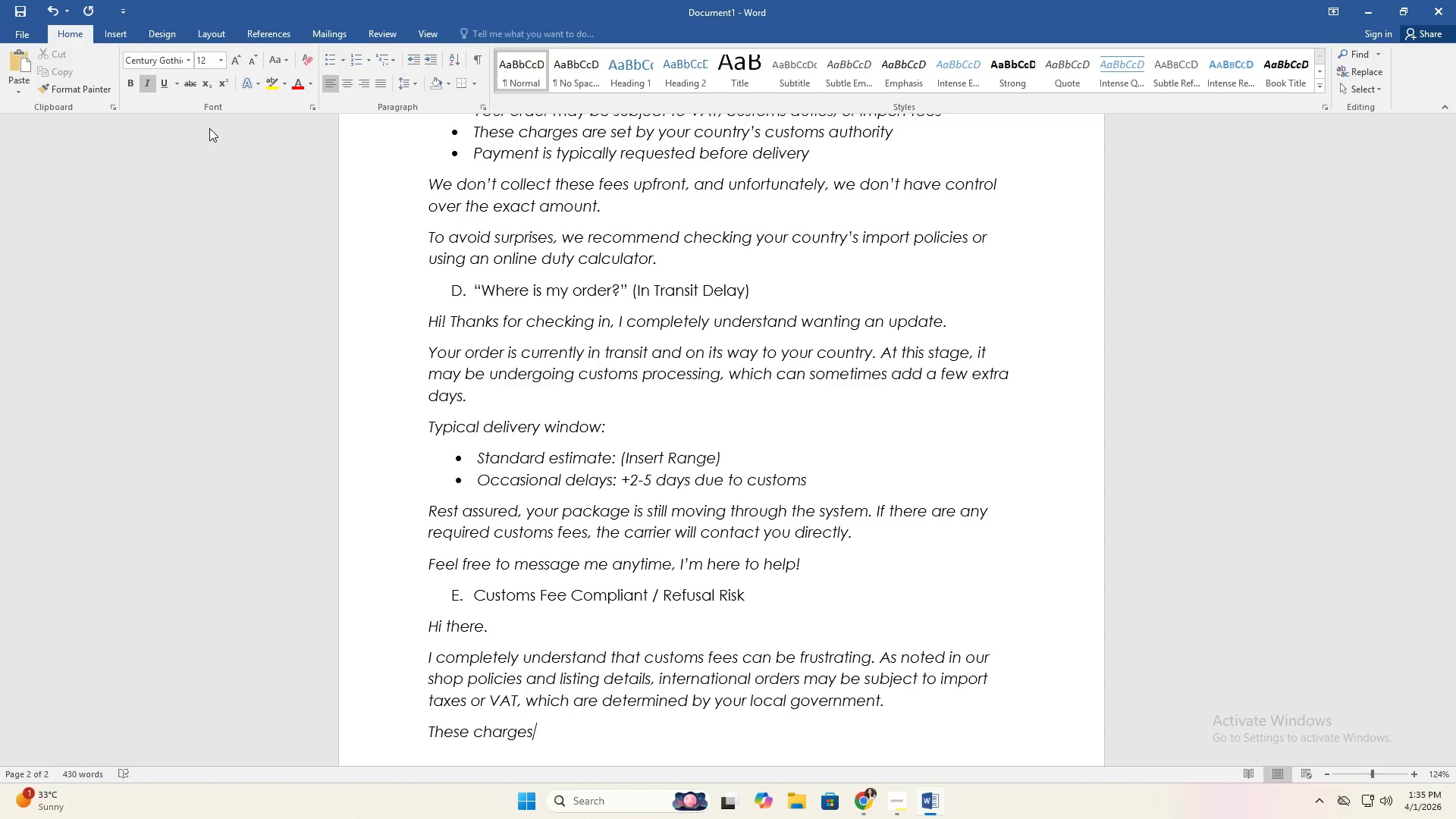 
wait(188.77)
 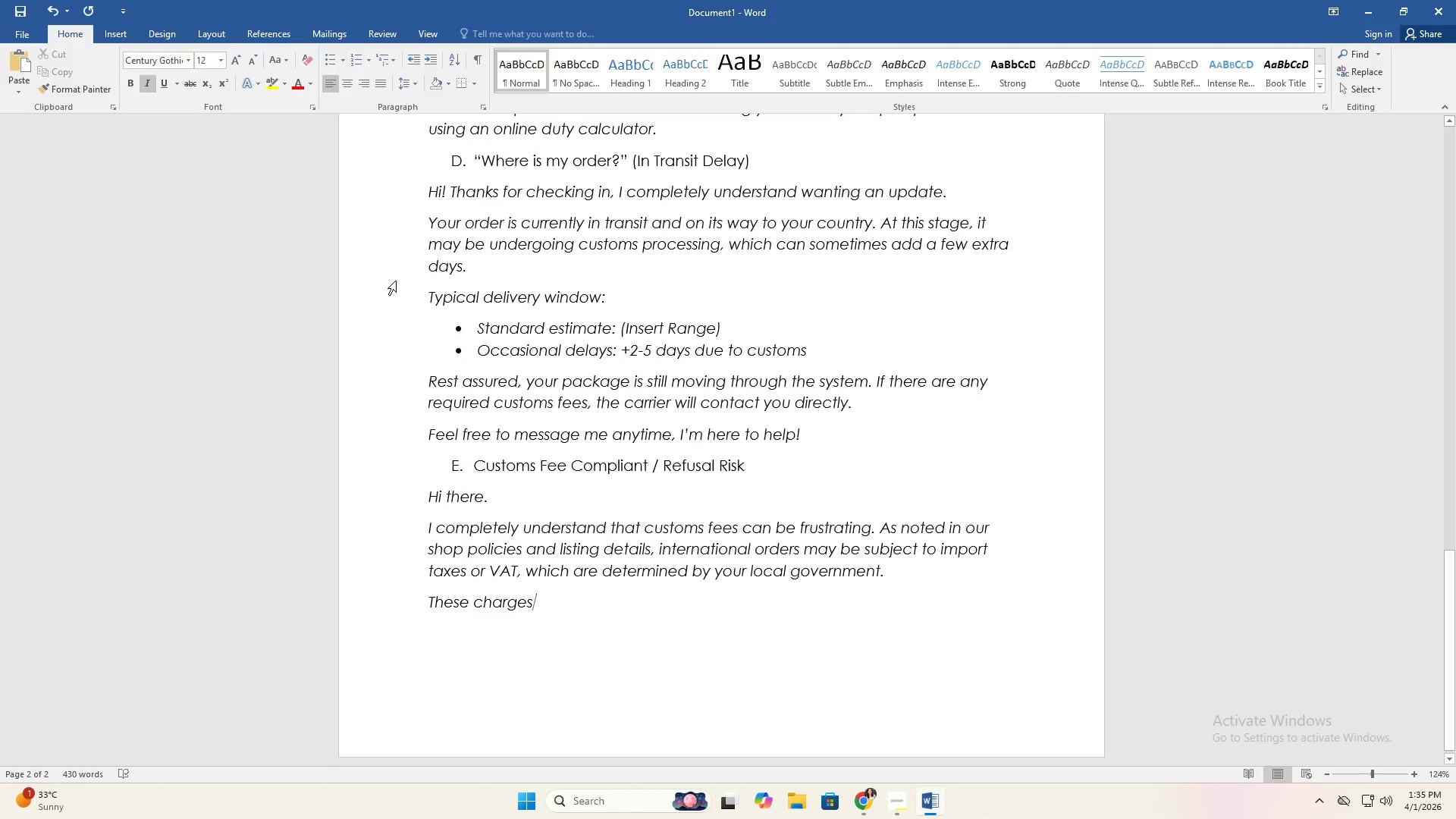 
key(Alt+AltLeft)
 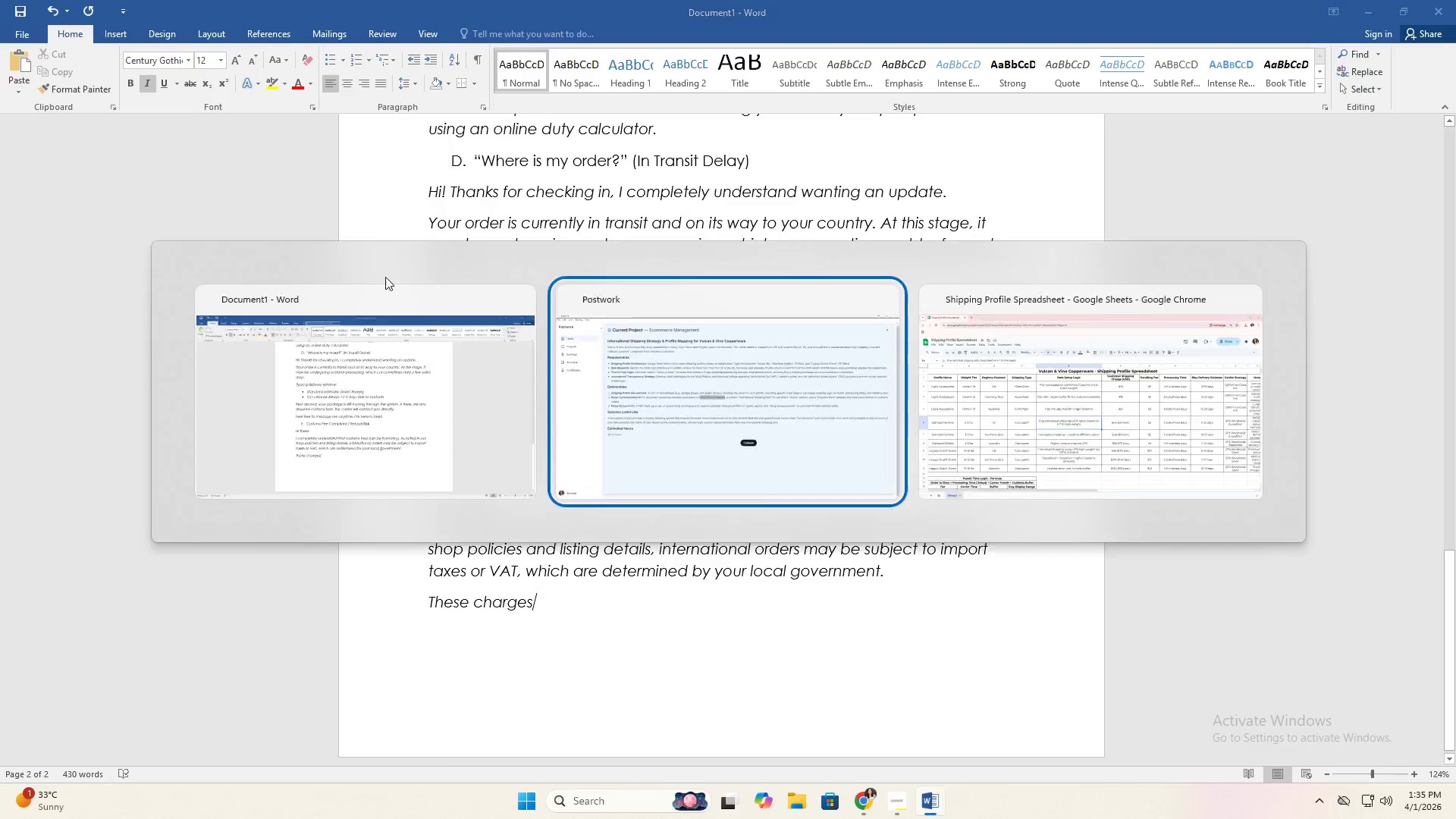 
key(Alt+Tab)
 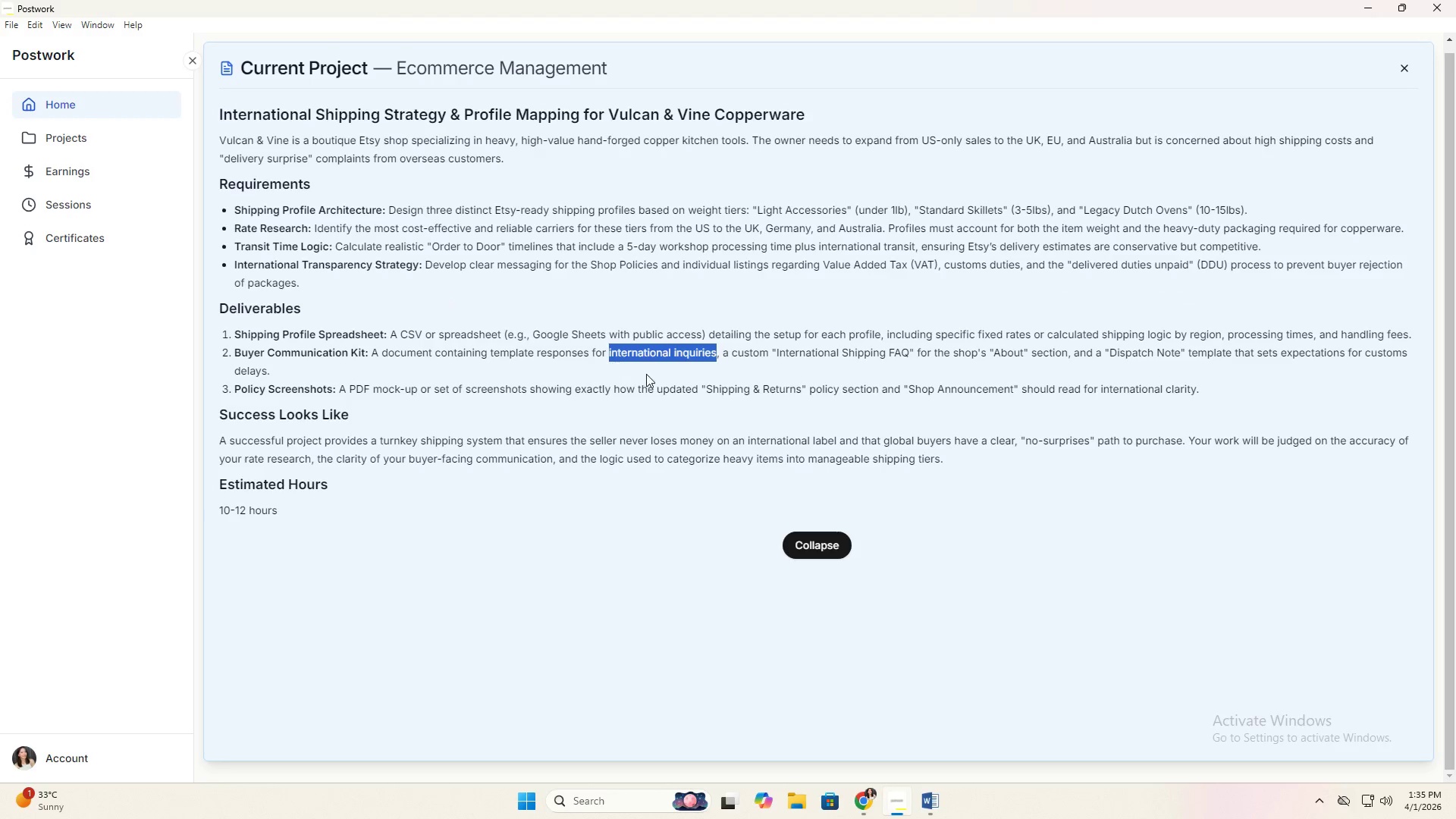 
scroll: coordinate [455, 240], scroll_direction: down, amount: 3.0